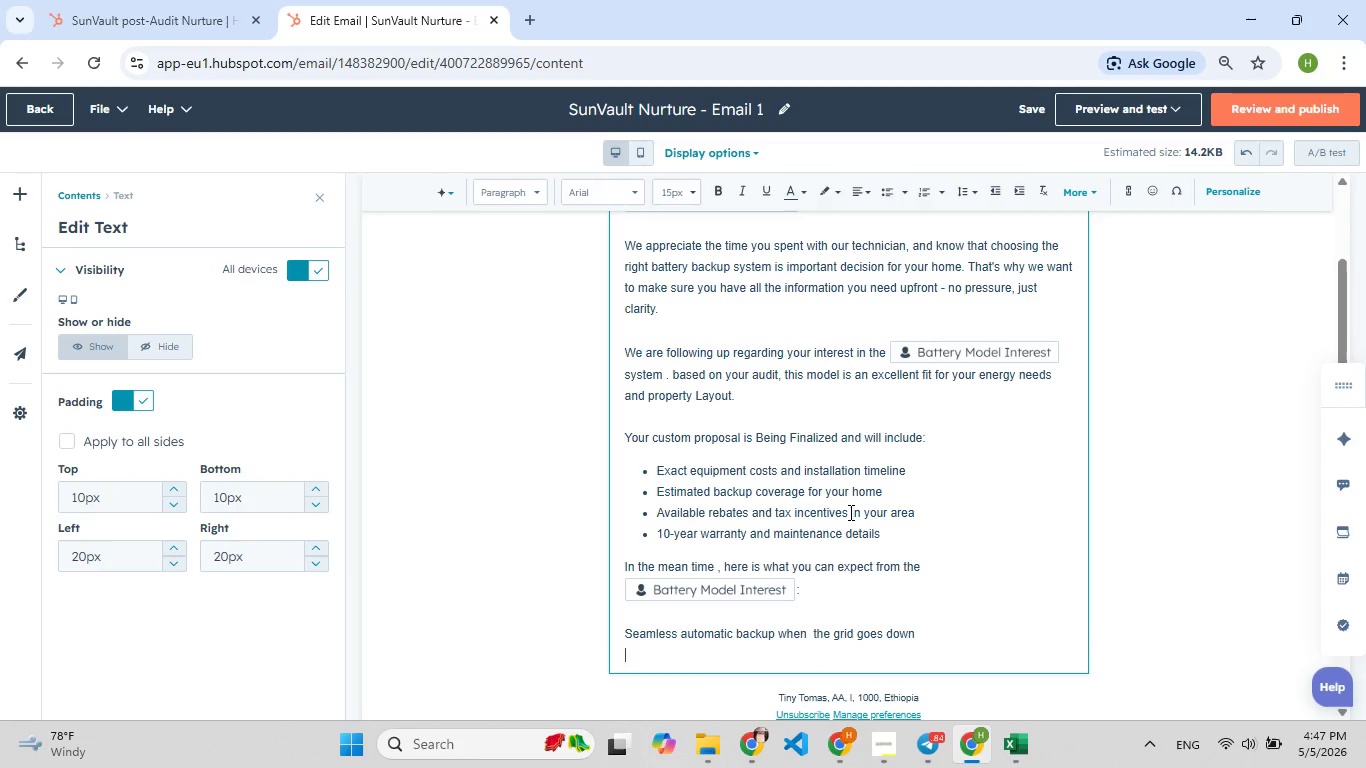 
type(Real Time energ[F8]y monitorin[F8]g t[F7]hrou)
 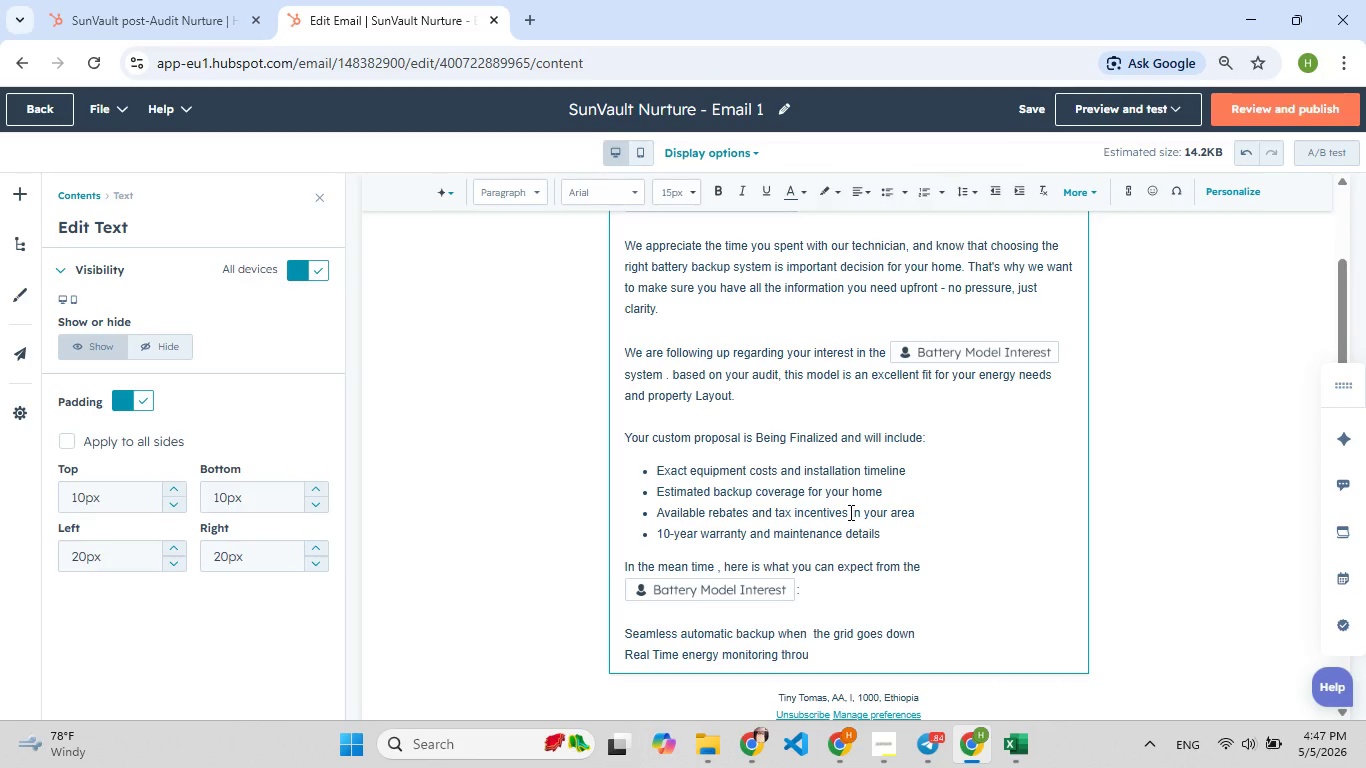 
type([F8]g[F7]h our mi)
key(Backspace)
type([F9]onbile)
key(Backspace)
type([F9])
key(Backspace)
type([F9][F9])
key(Backspace)
key(Backspace)
type([F9][F9])
key(Backspace)
type(bile app)
 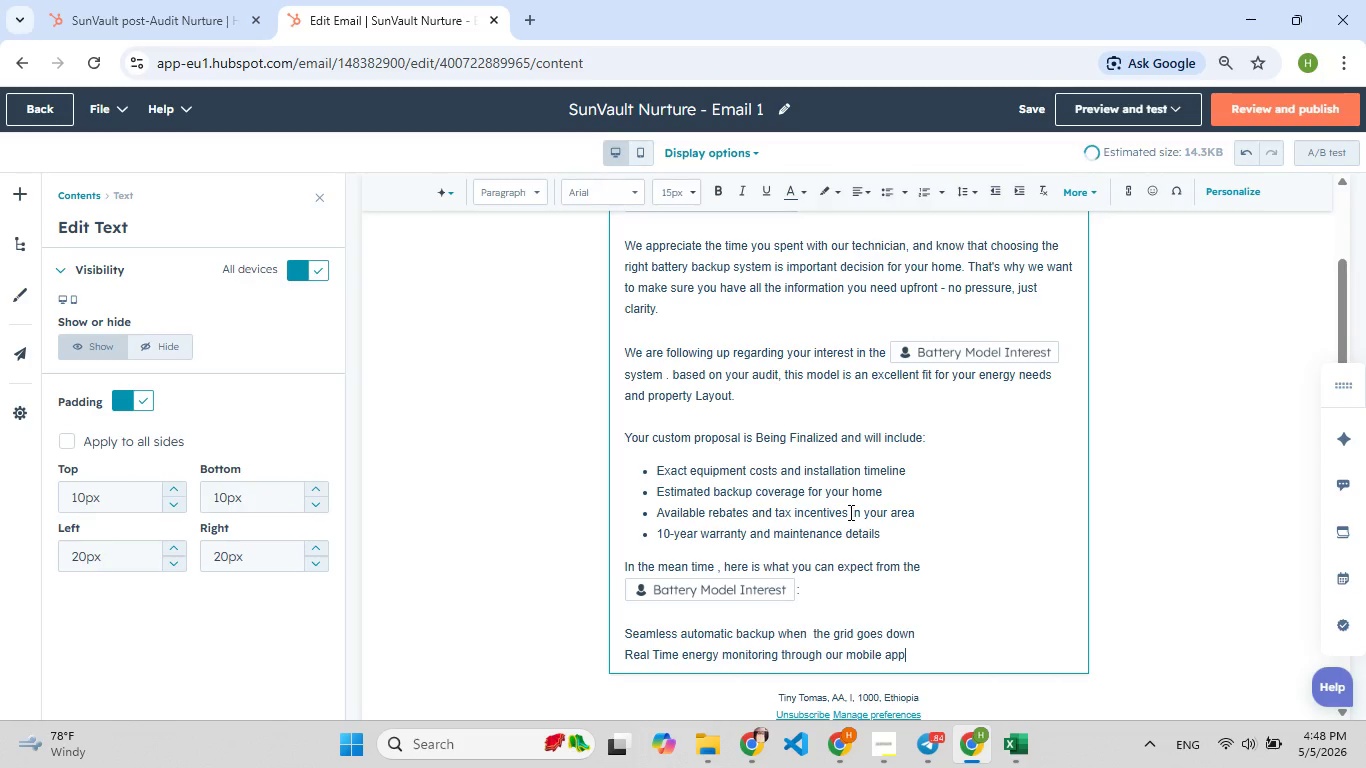 
key(Enter)
 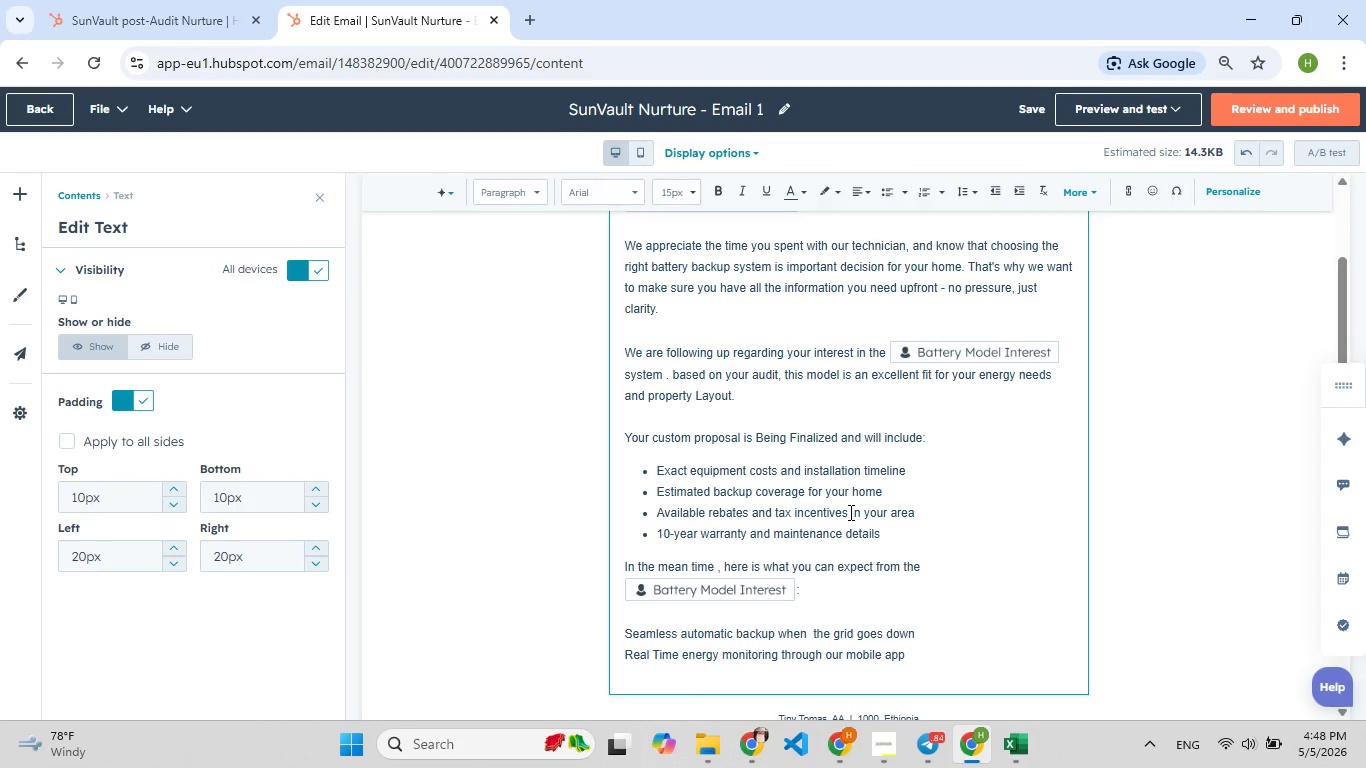 
type(Scalable desi[F8]gn - add more capacity anytime)
 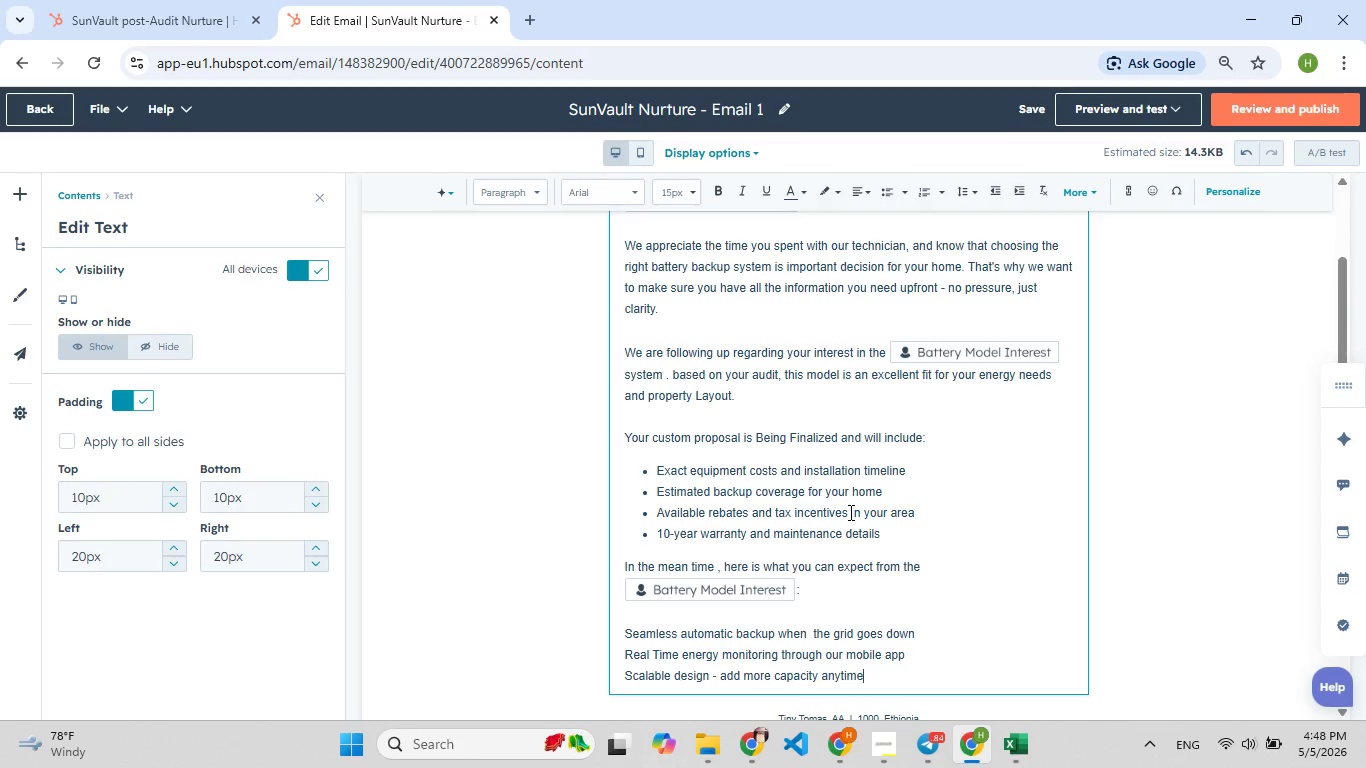 
key(Enter)
 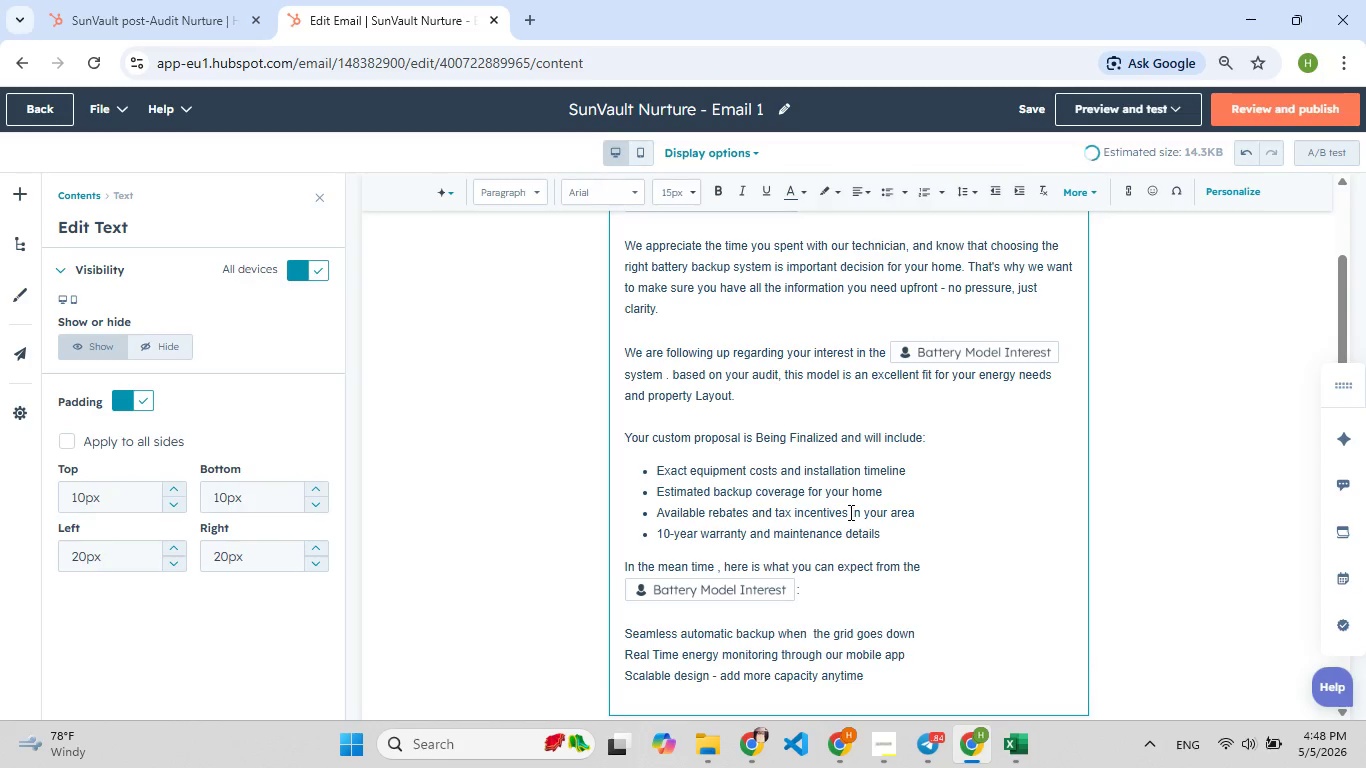 
type(Silent operation )
 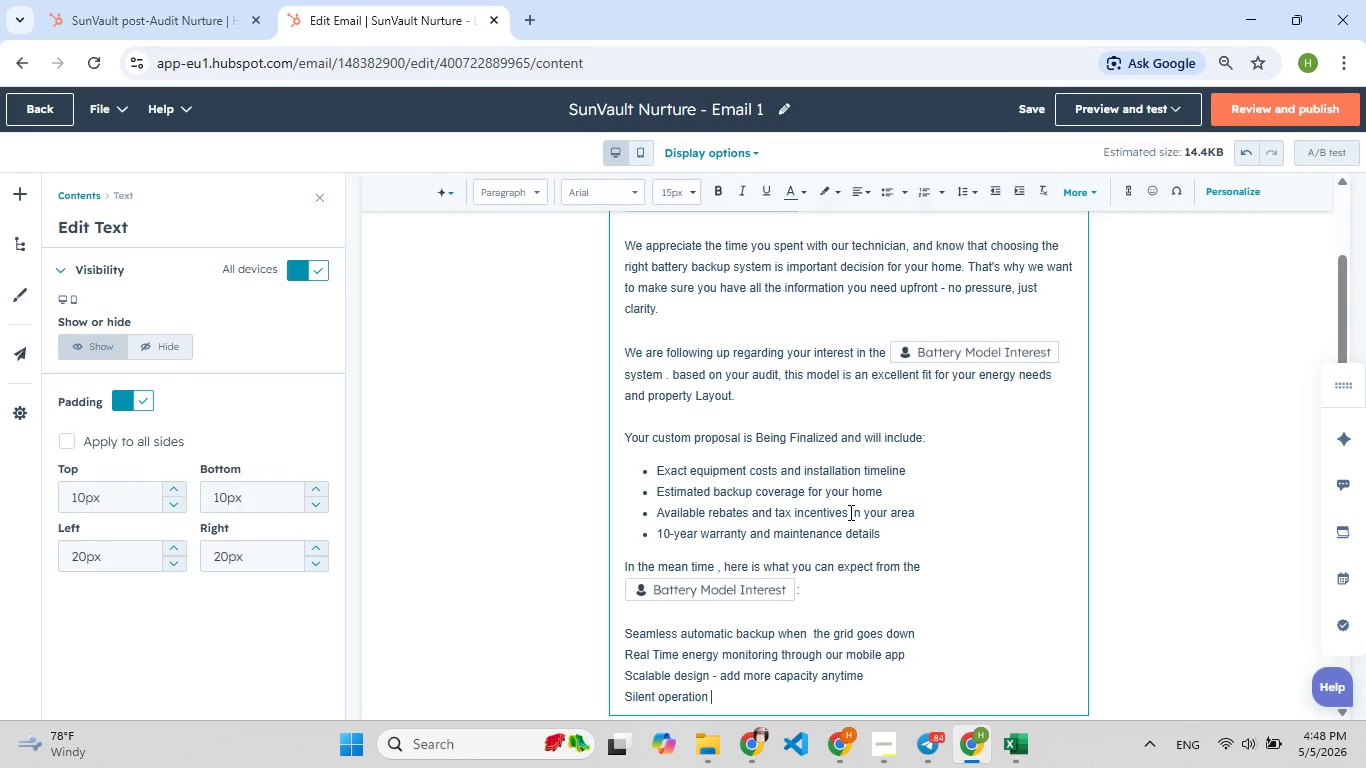 
type(( no noi)
 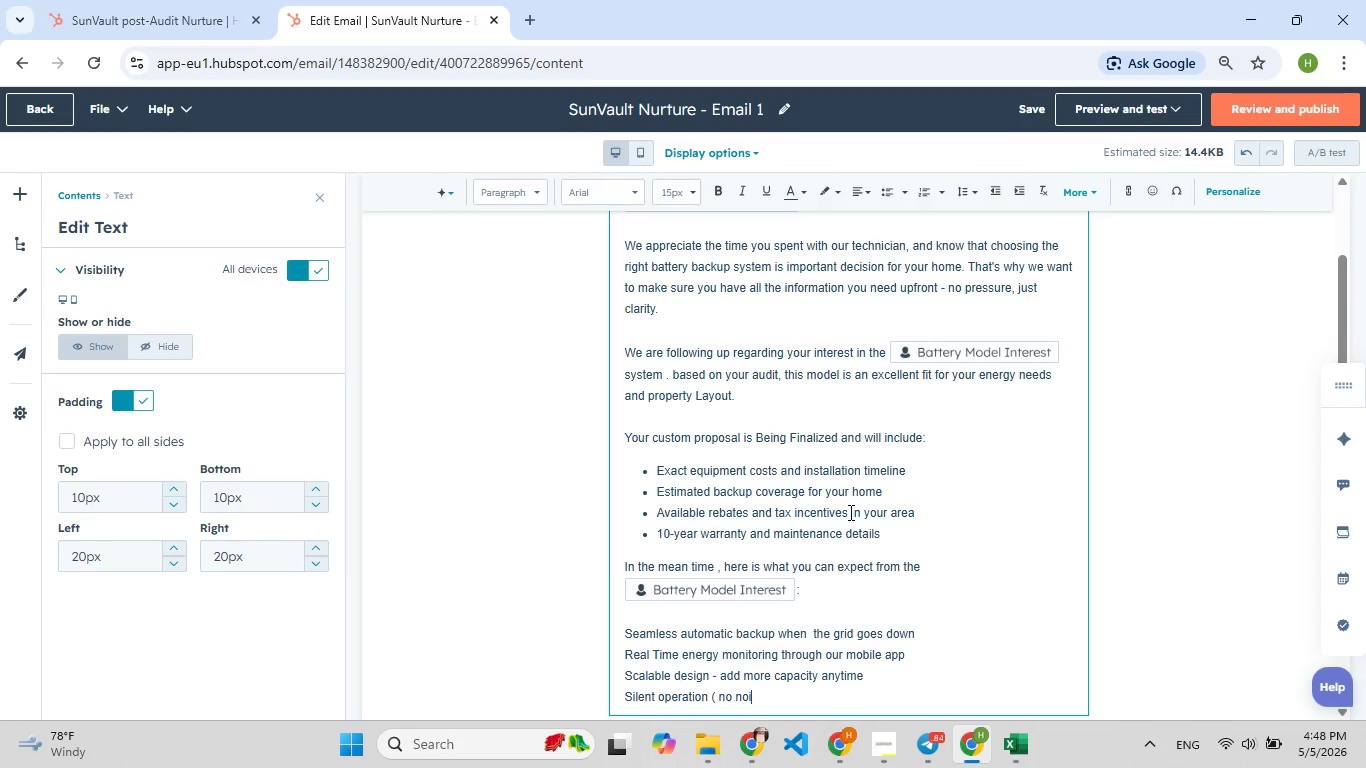 
type(sy [F8]generator fume or refueling[F8])
 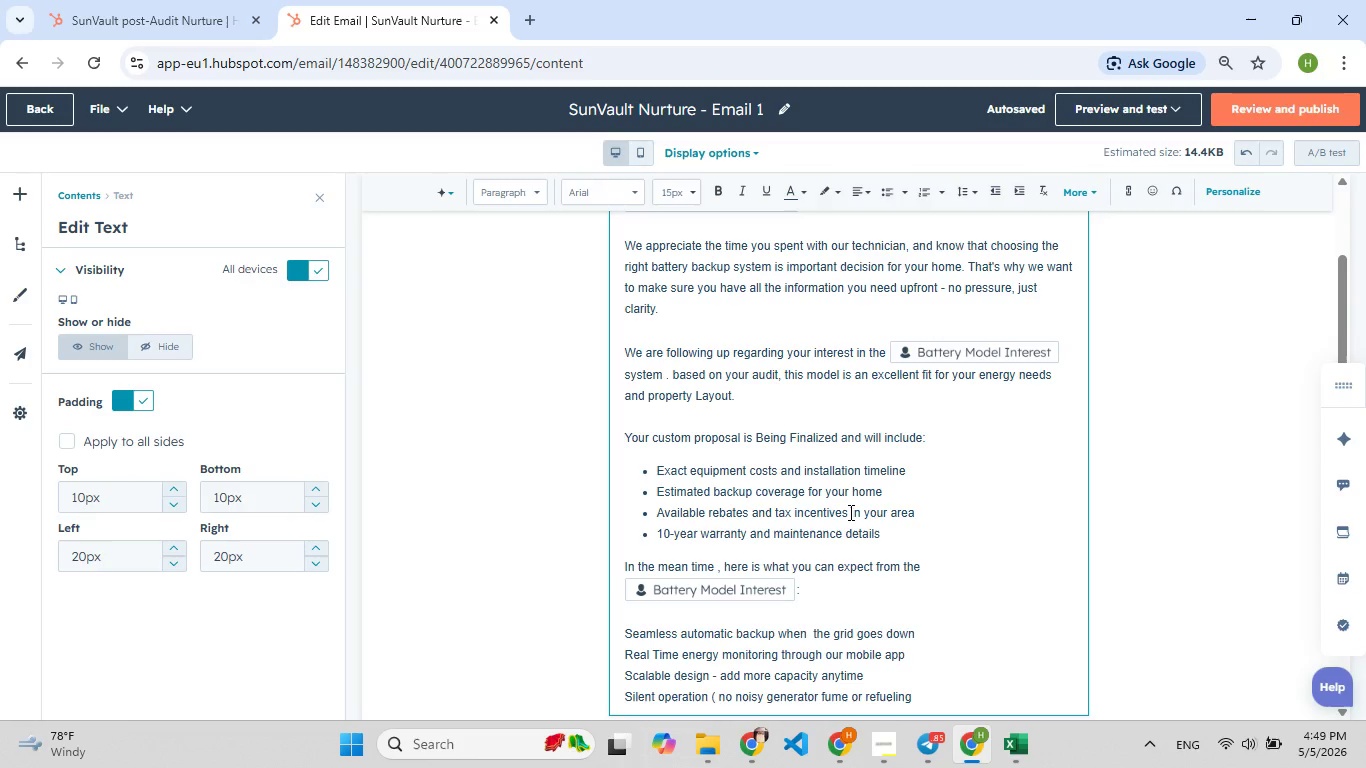 
wait(14.39)
 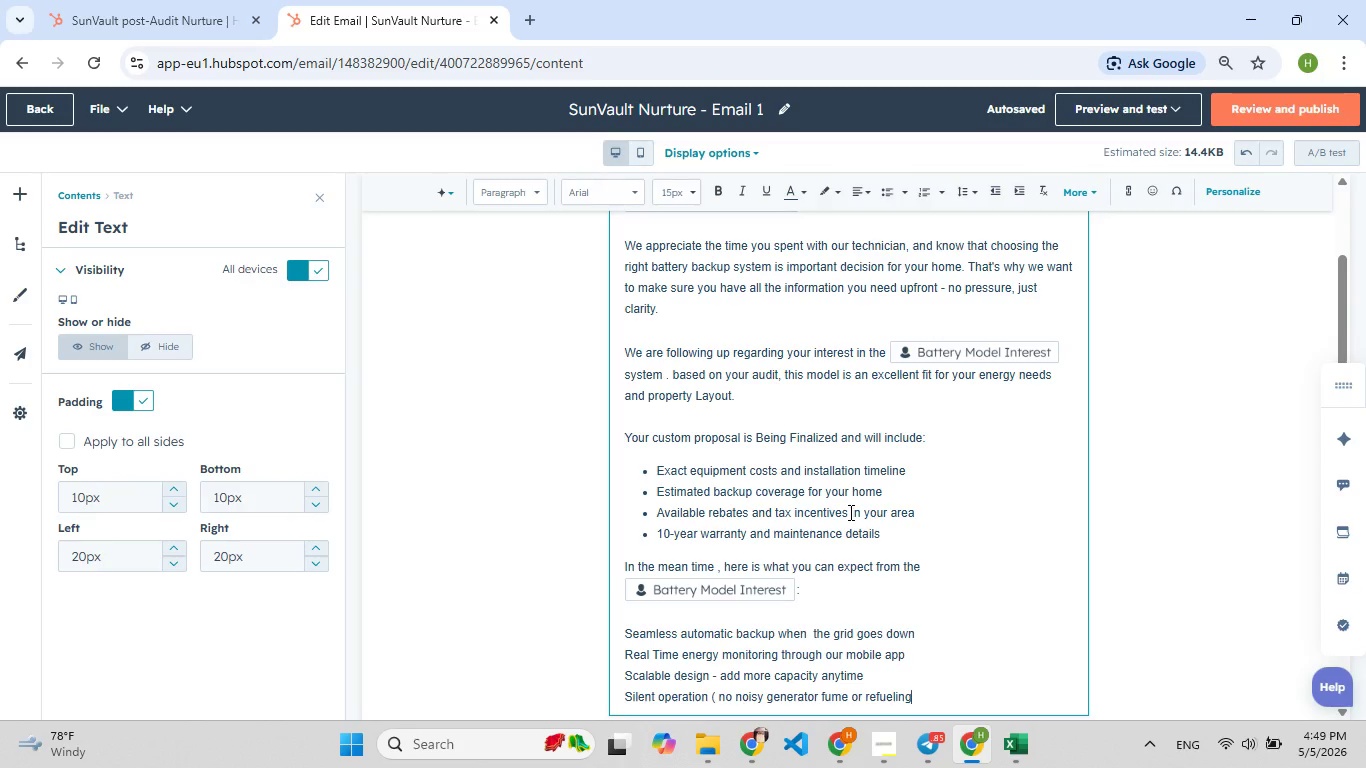 
key(Shift+Minus)
 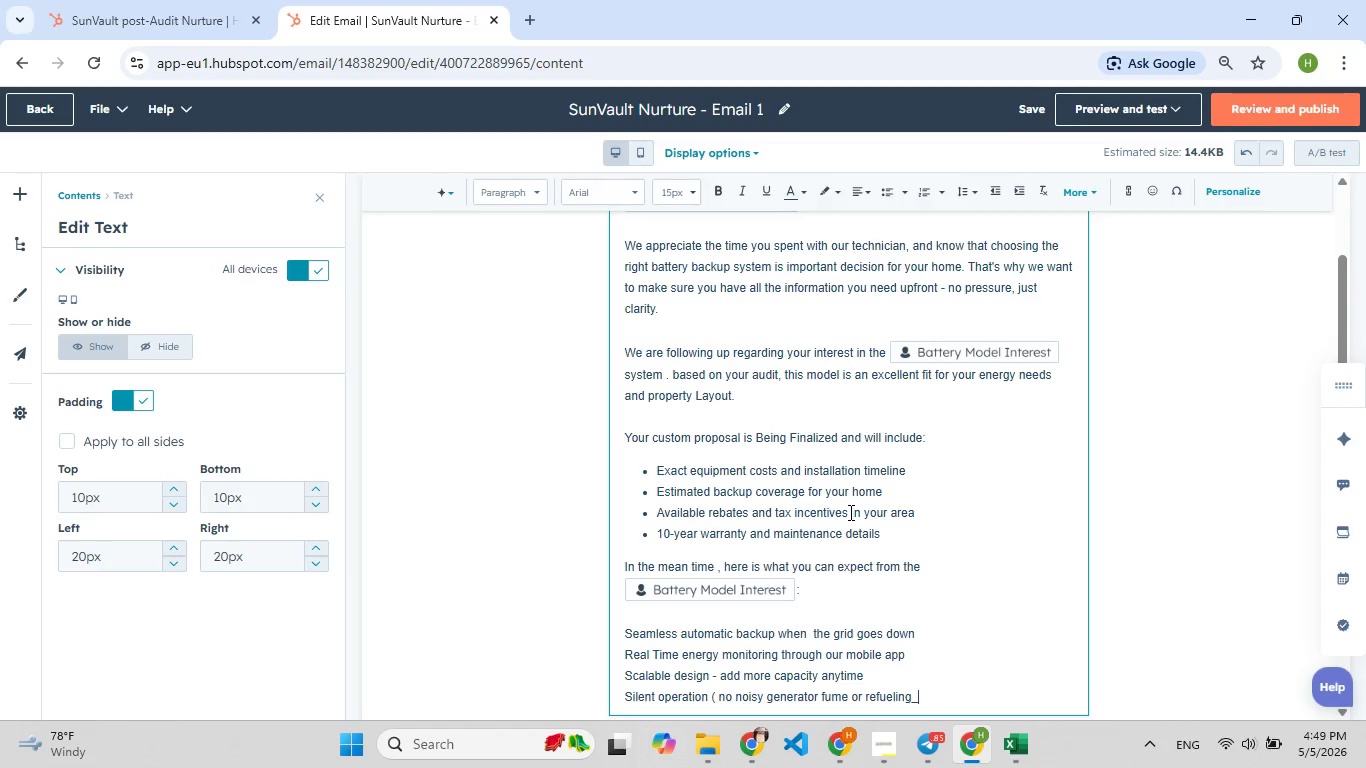 
key(F9)
 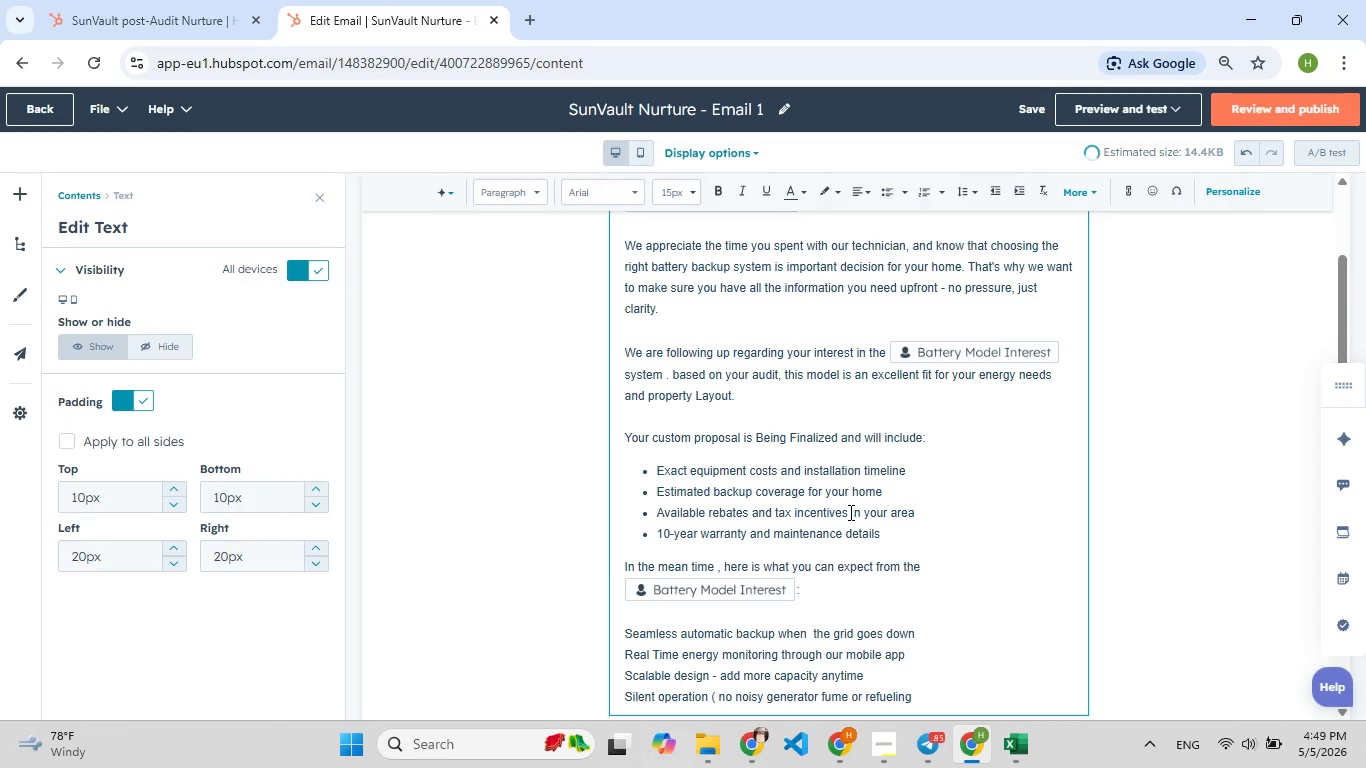 
key(Backspace)
 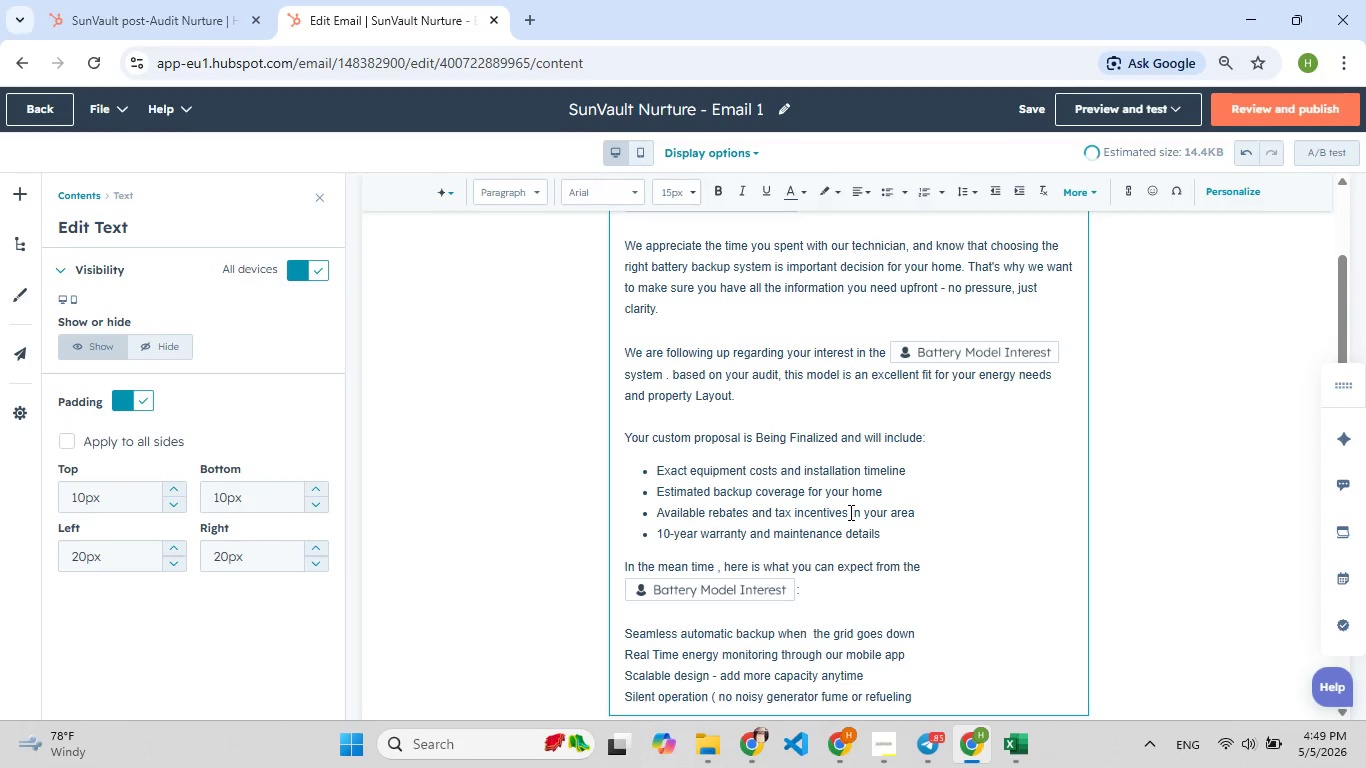 
key(Shift+0)
 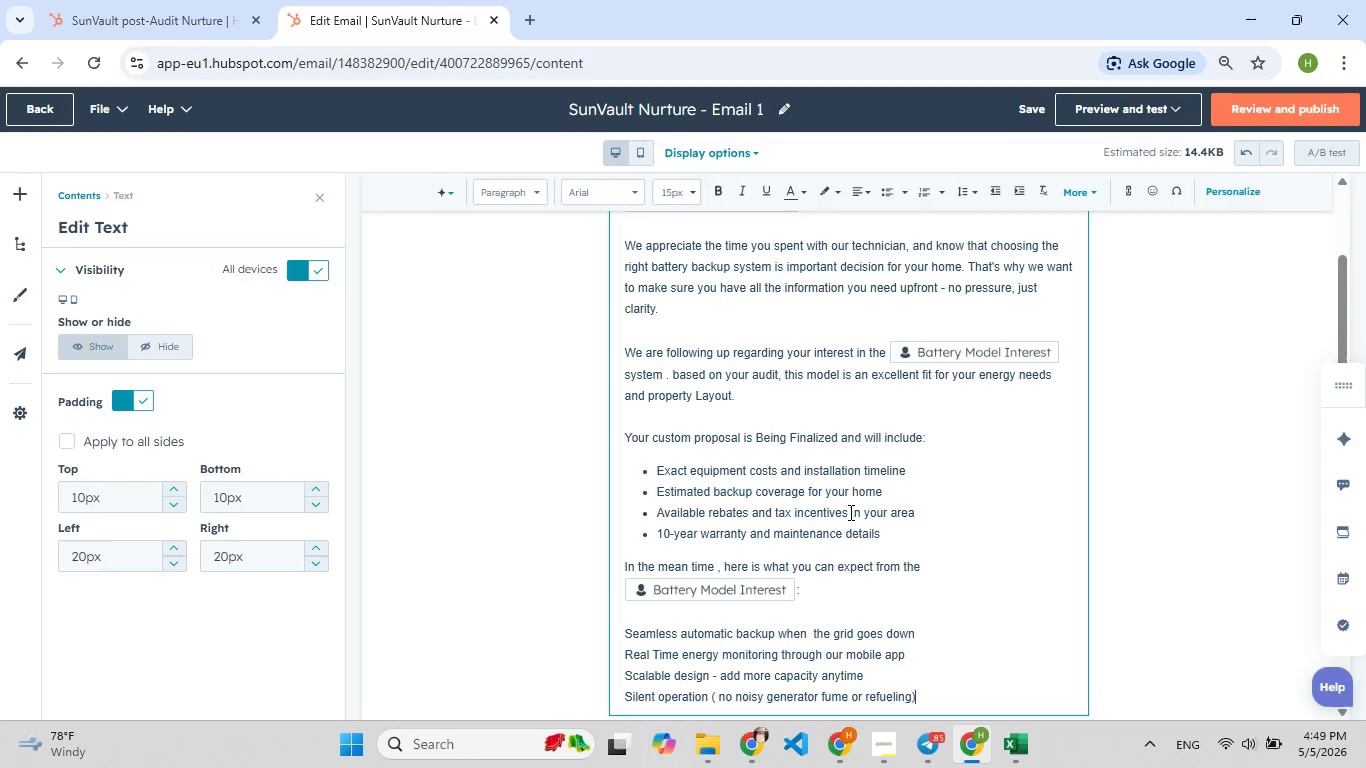 
key(Enter)
 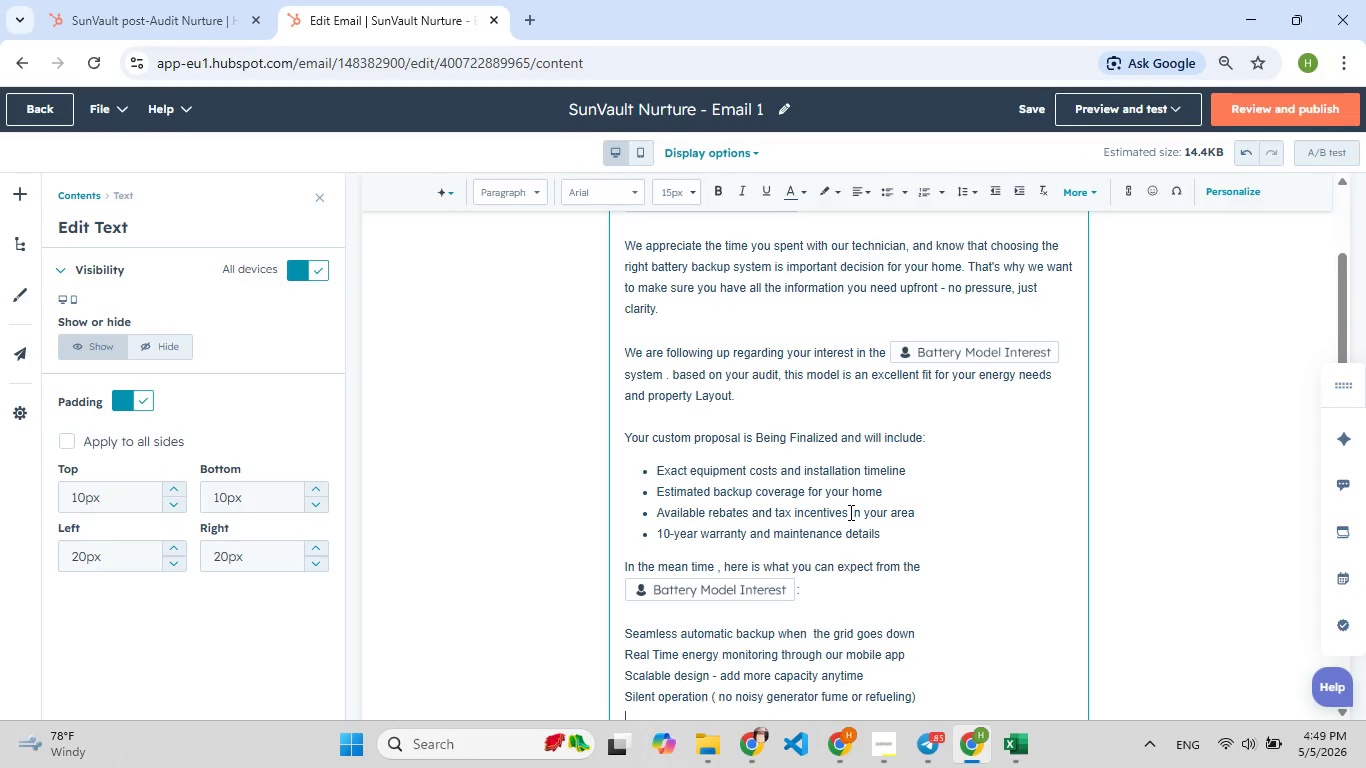 
key(Enter)
 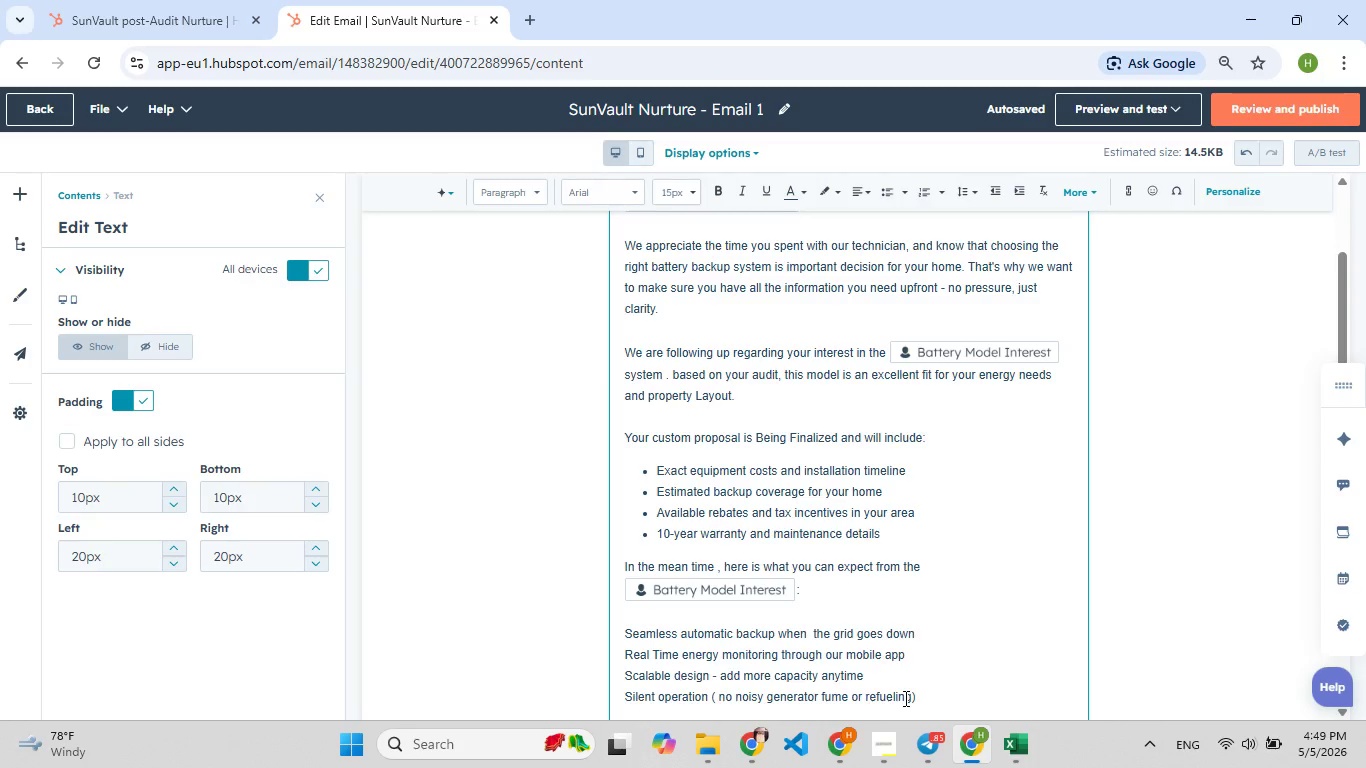 
wait(6.84)
 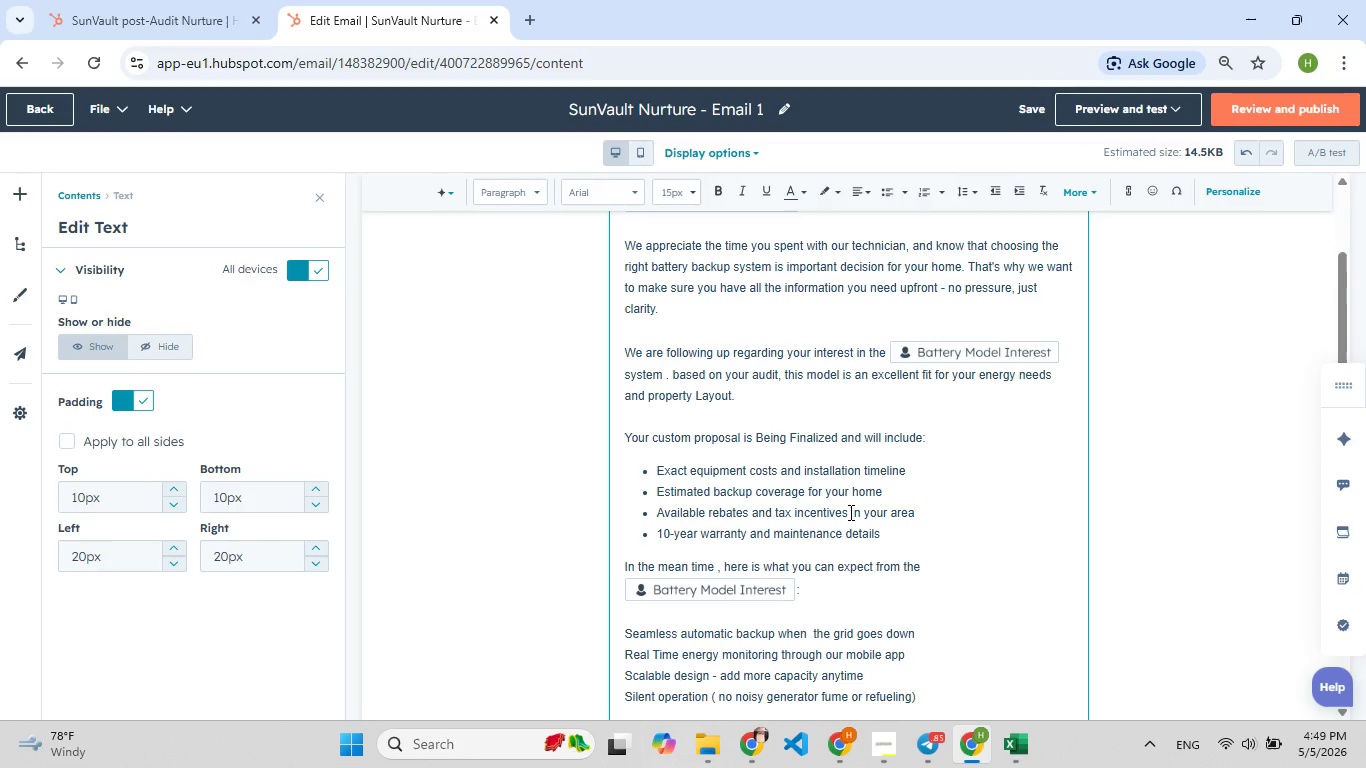 
left_click_drag(start_coordinate=[931, 527], to_coordinate=[596, 457])
 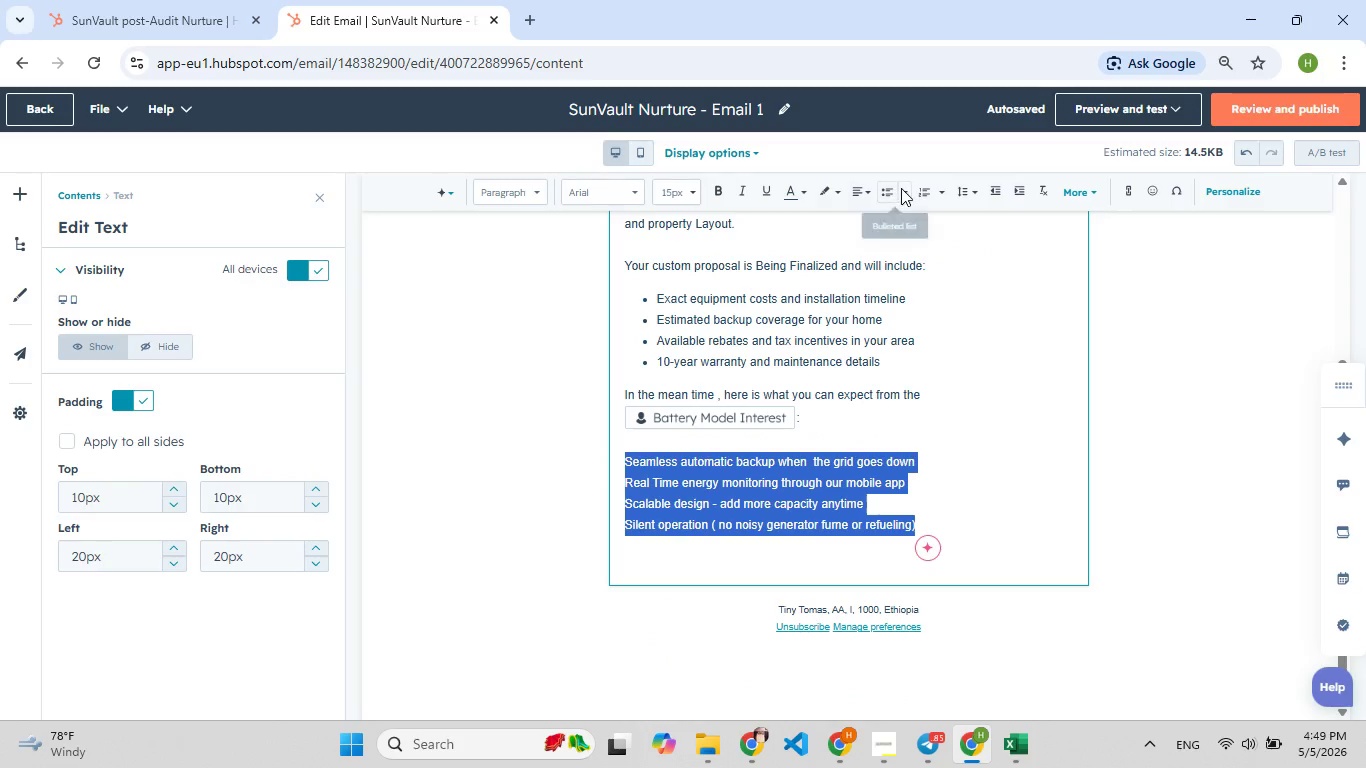 
left_click([902, 188])
 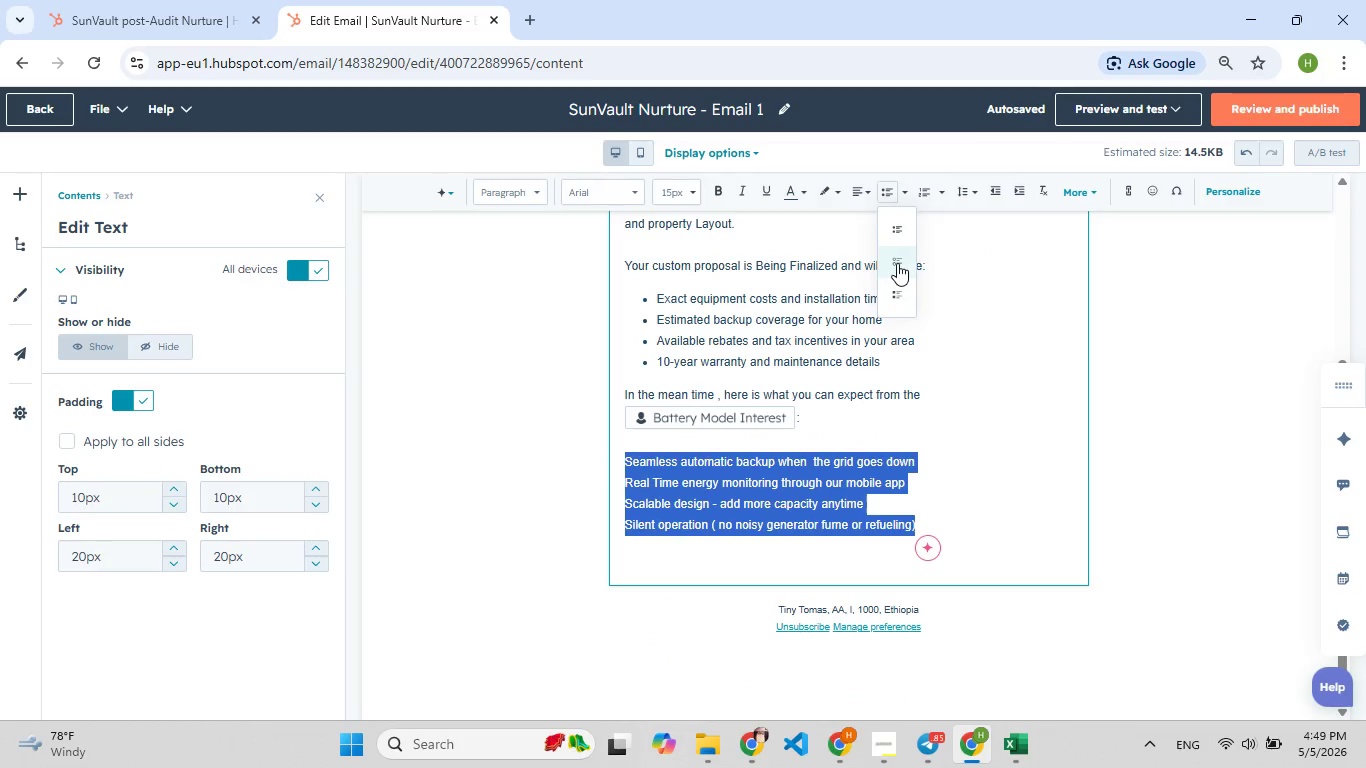 
left_click([897, 263])
 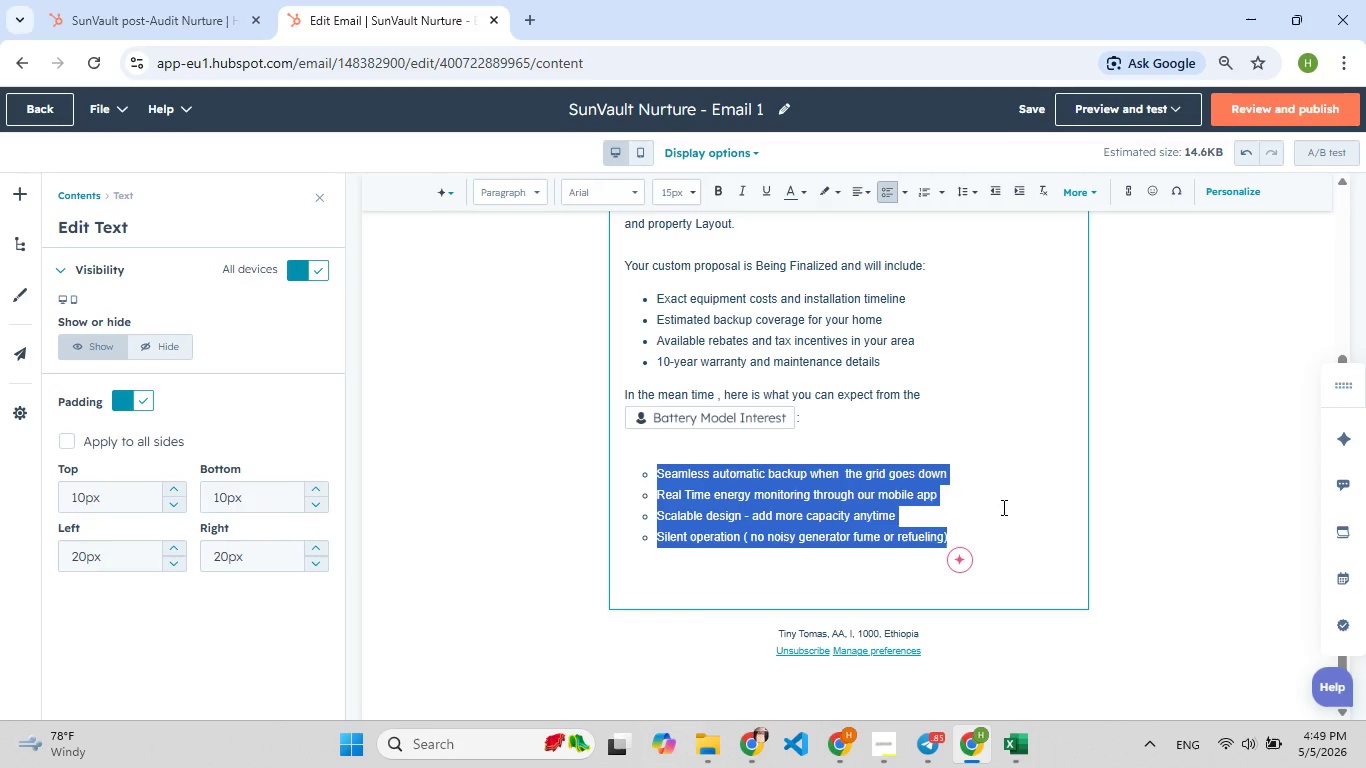 
left_click([995, 523])
 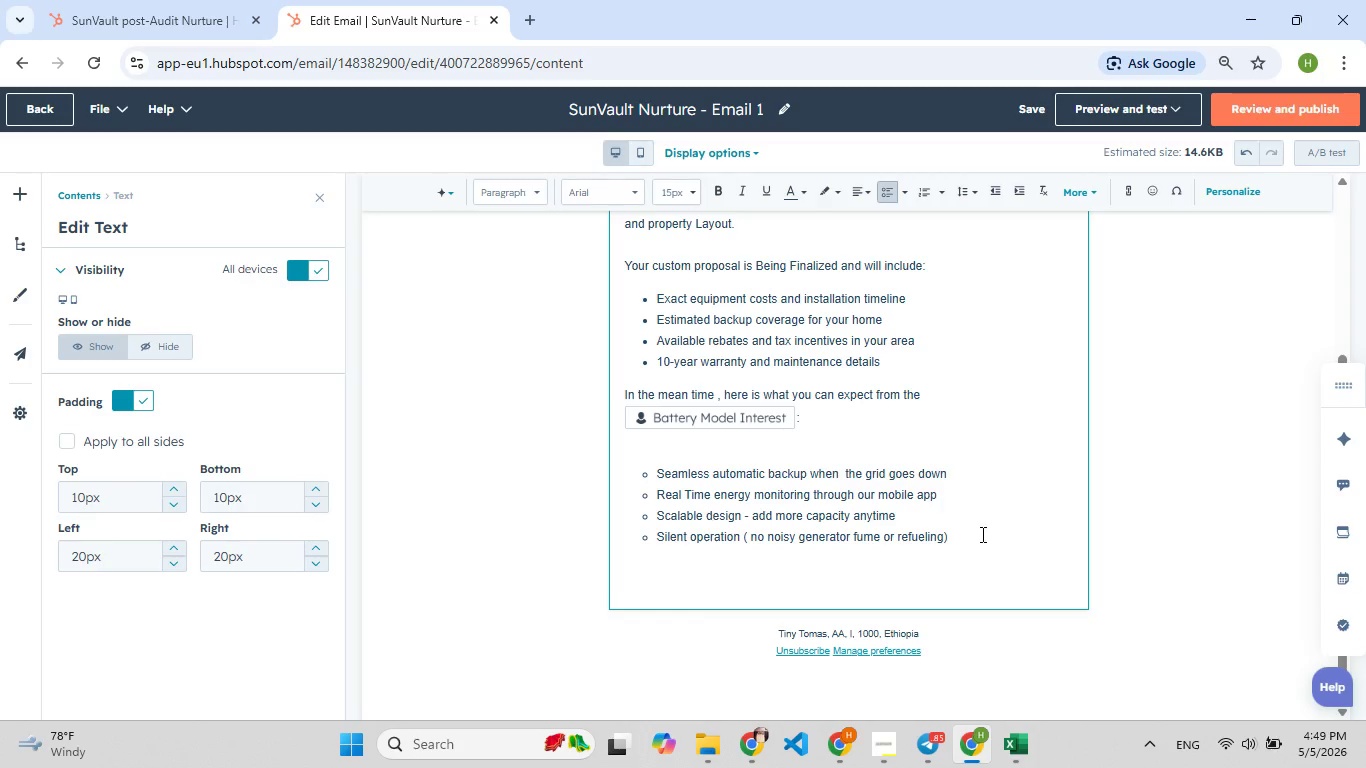 
left_click([980, 534])
 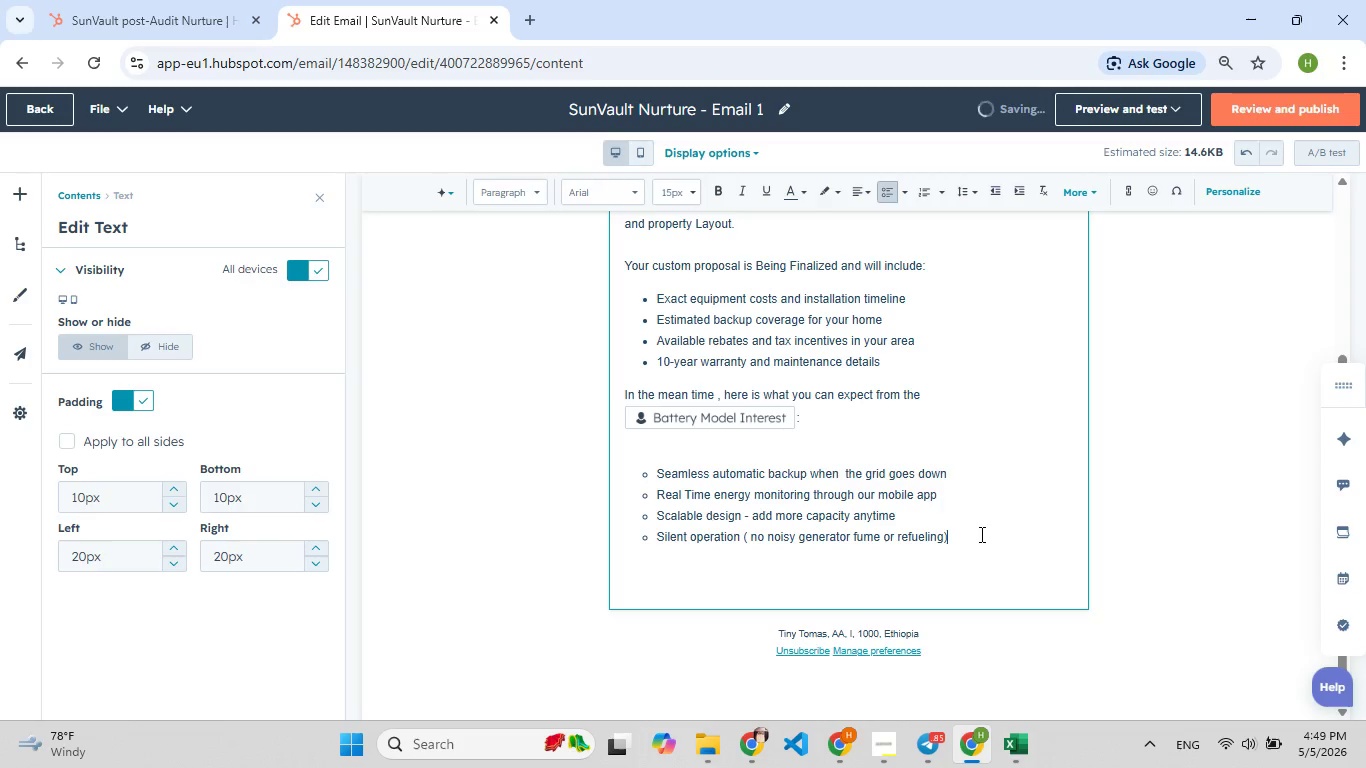 
key(Enter)
 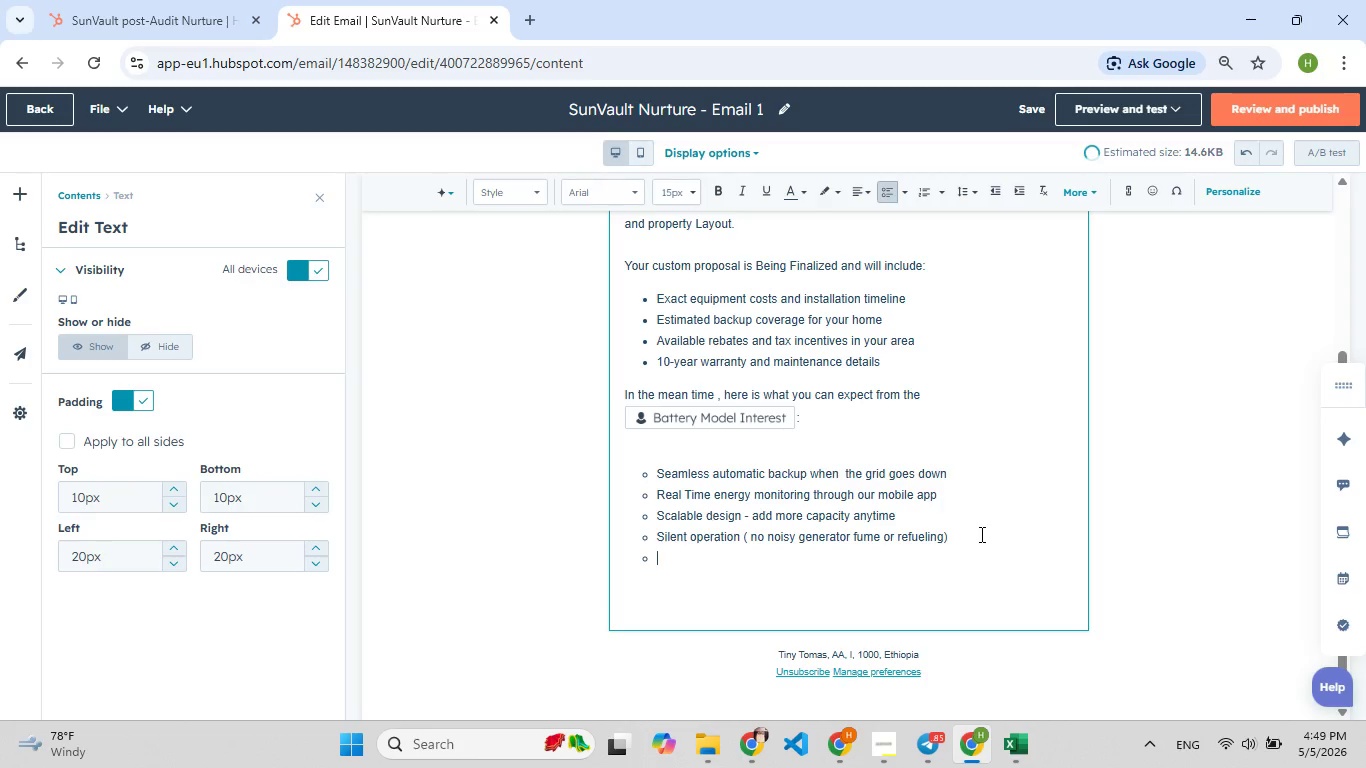 
key(Enter)
 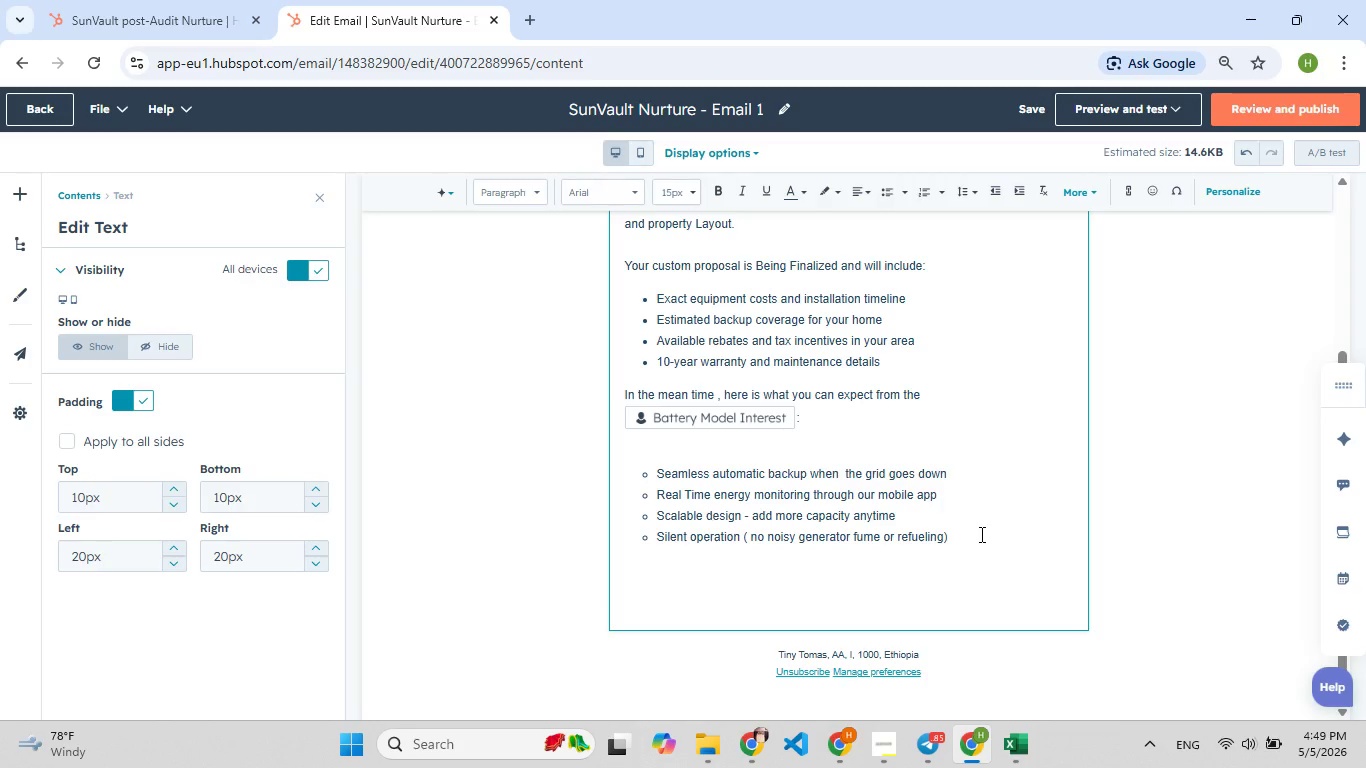 
type(We expect to [F7]have your final quote ready with[F7]in 5-7 business days. w[F7]hile)
 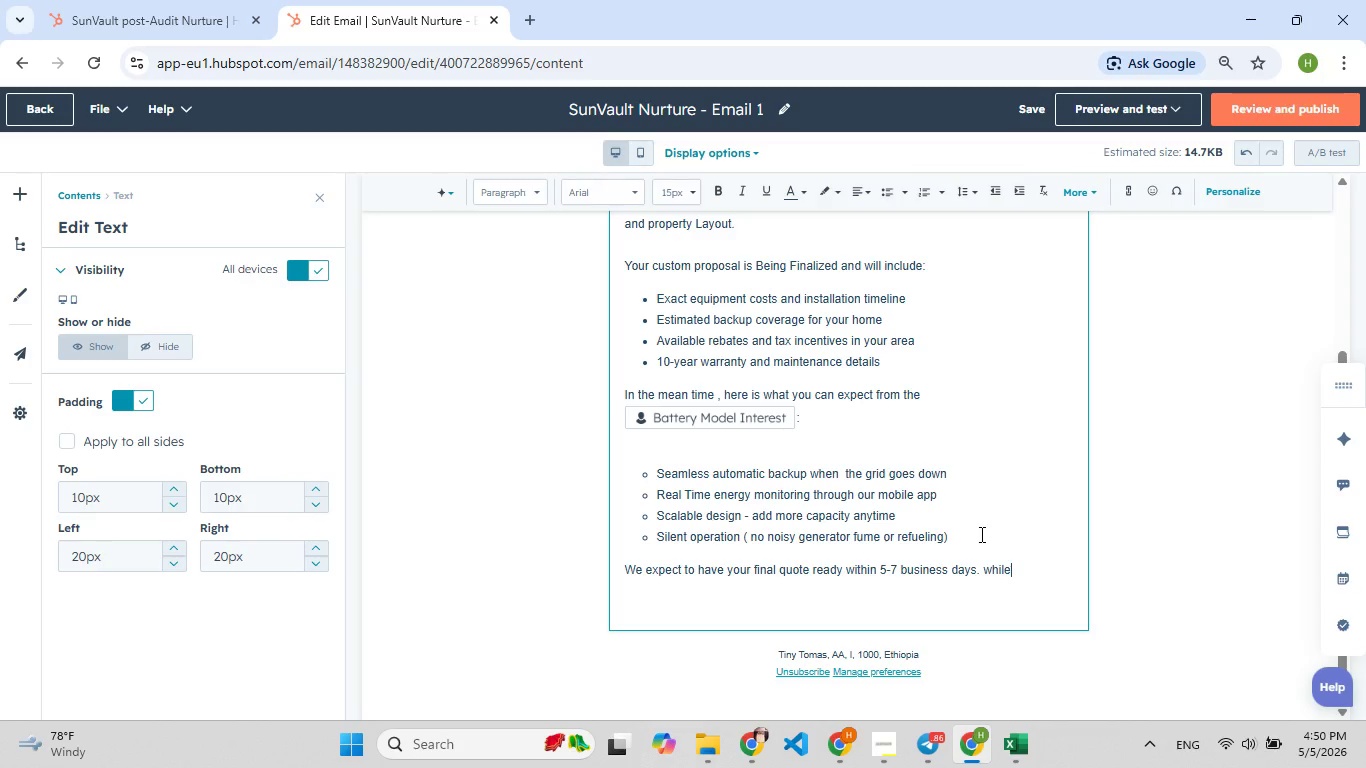 
type( you wait, feel free to reply)
 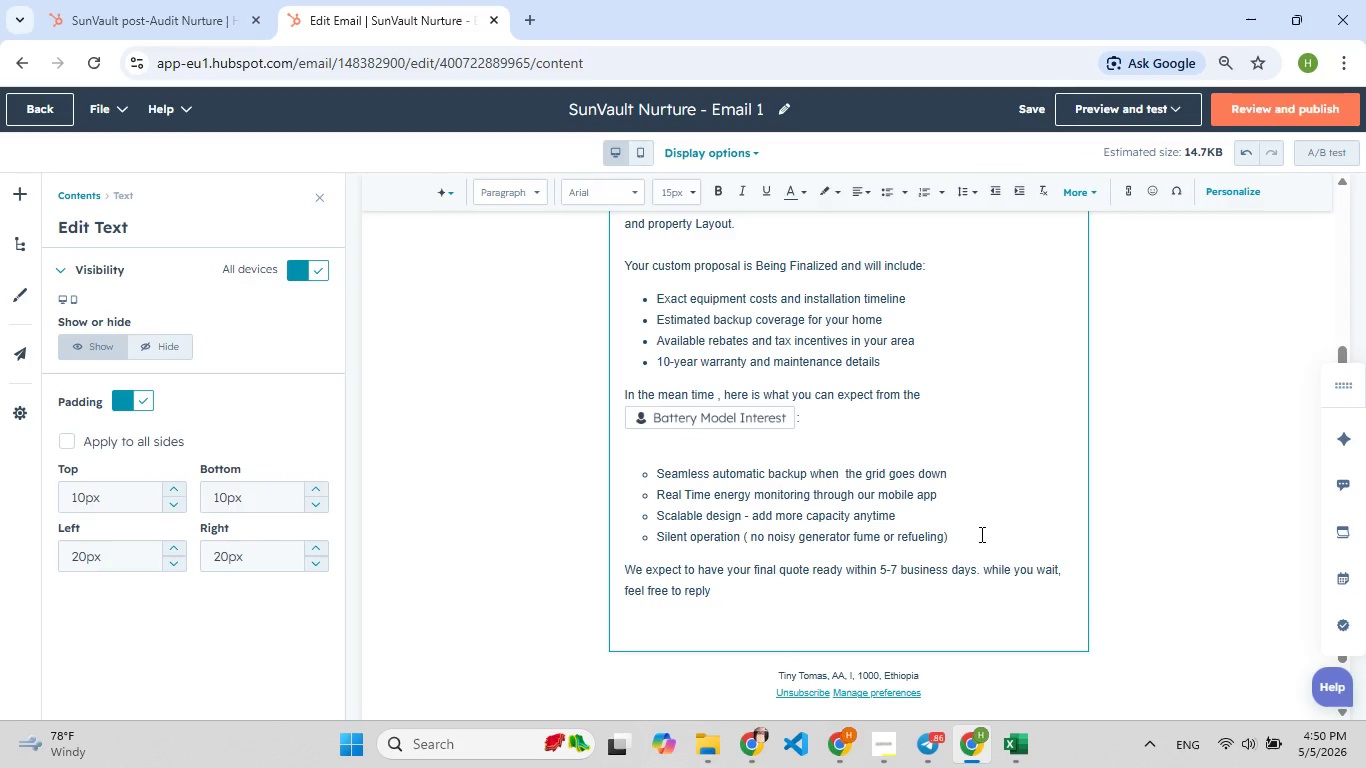 
type( to t[F7]his)
 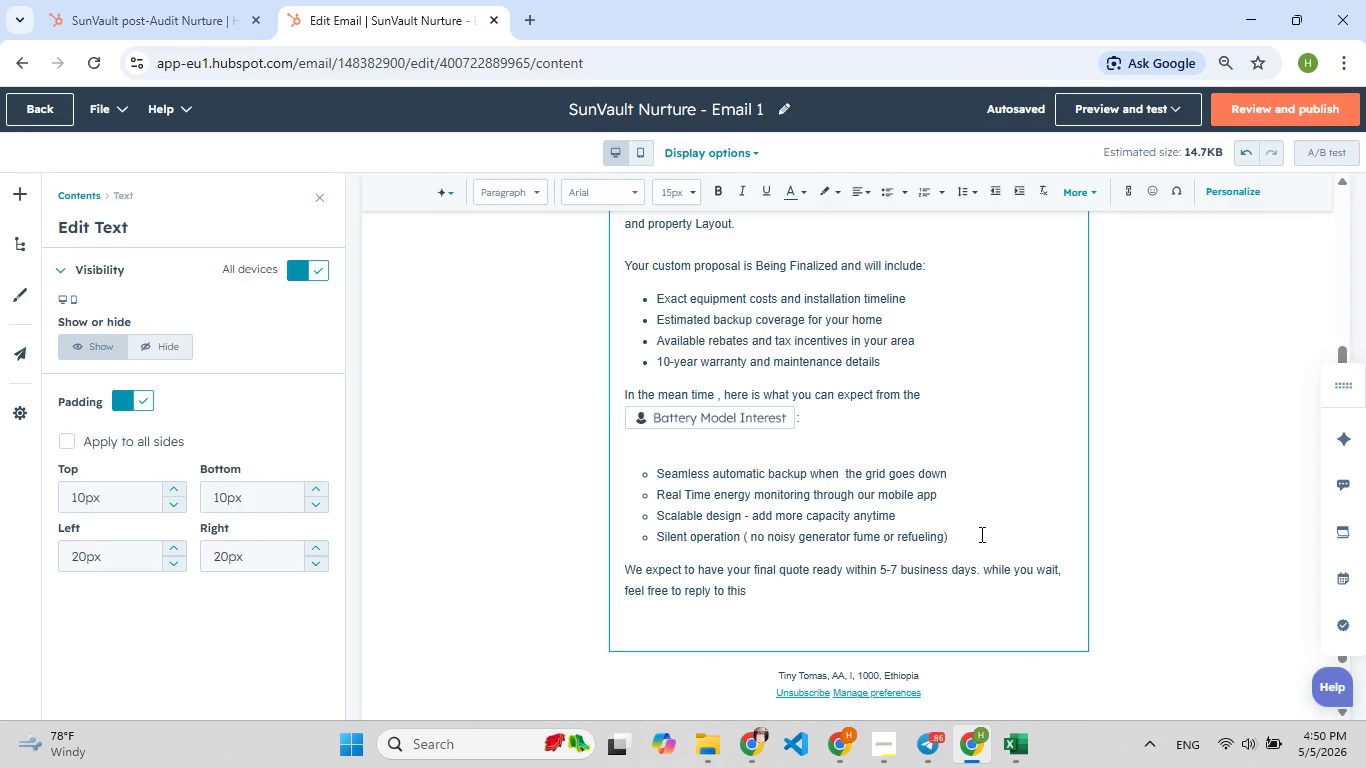 
wait(6.31)
 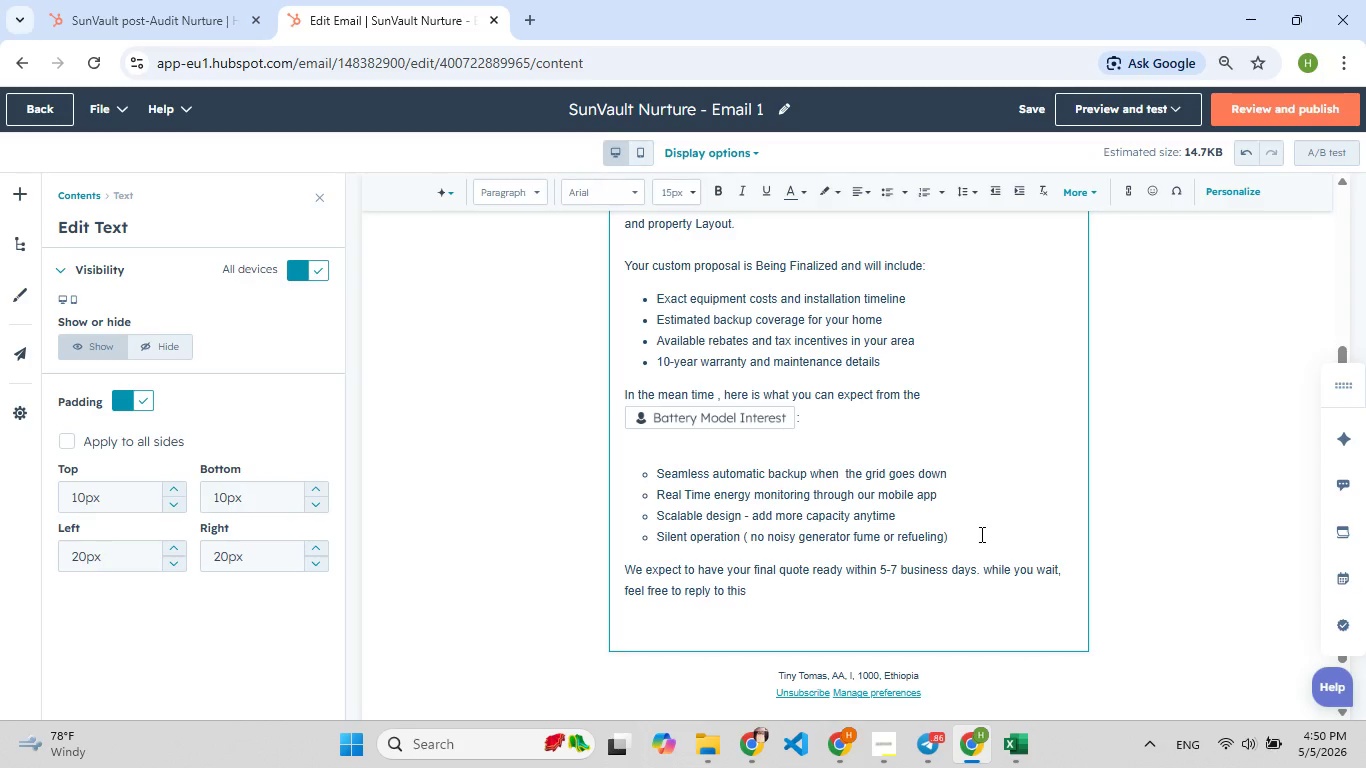 
type( email )
 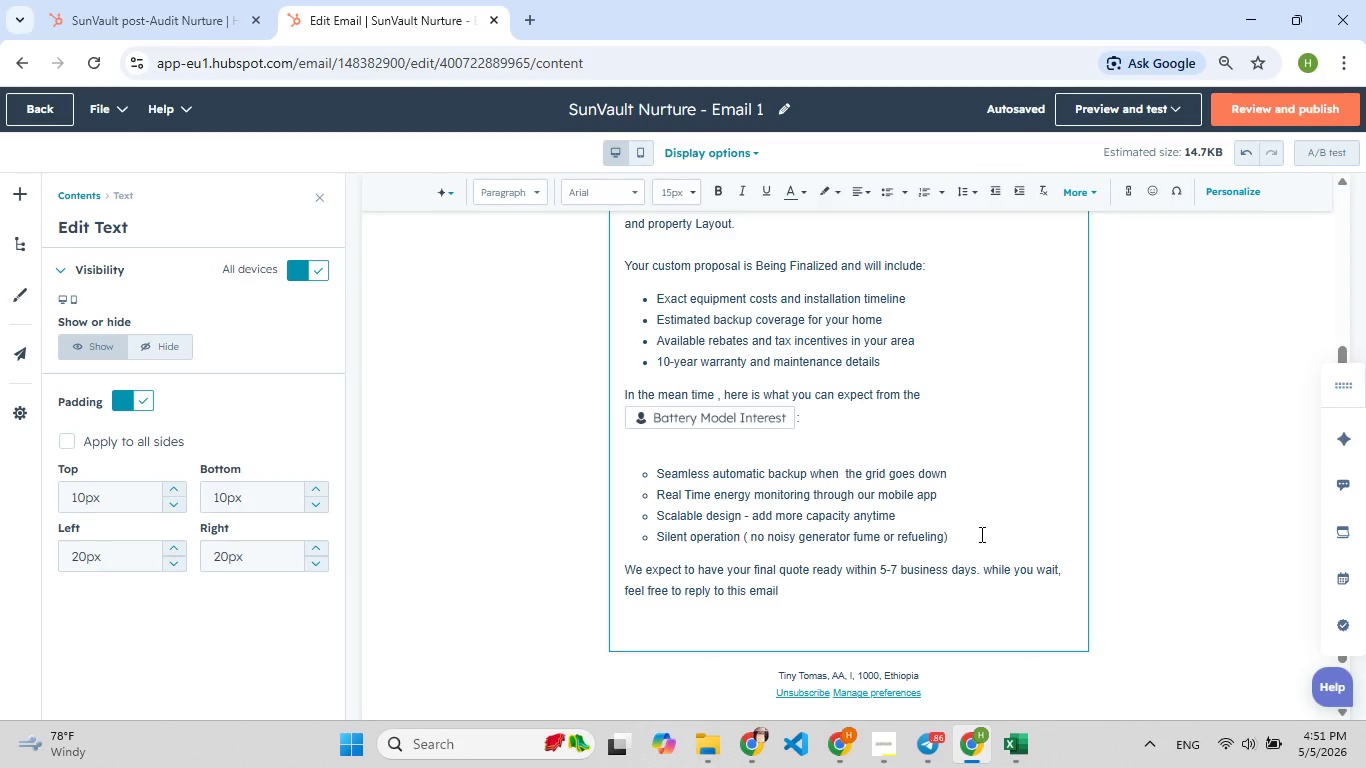 
wait(7.97)
 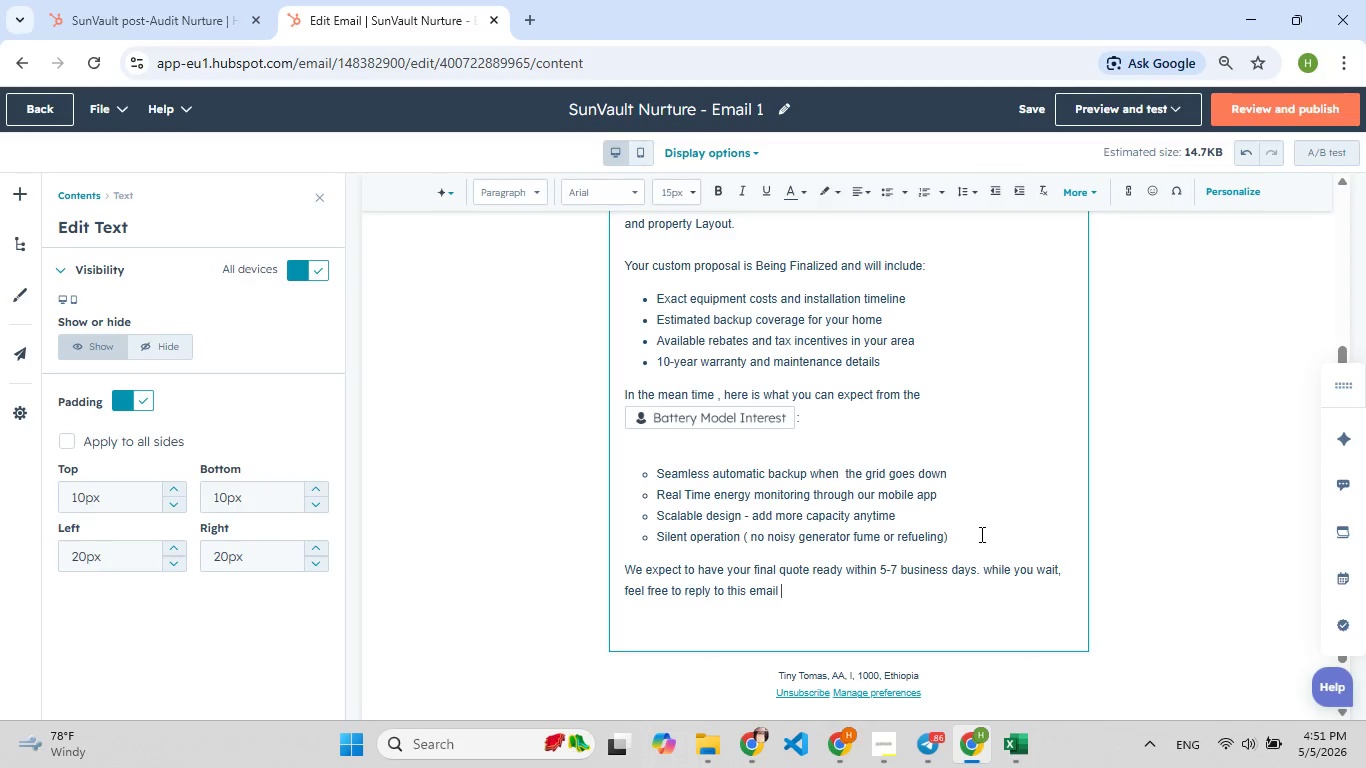 
type(wit[F7]h any questions i)
key(Backspace)
type([F9]I'm h[F7]appy to walk y)
key(Backspace)
type([F9]t[F7]hrou)
 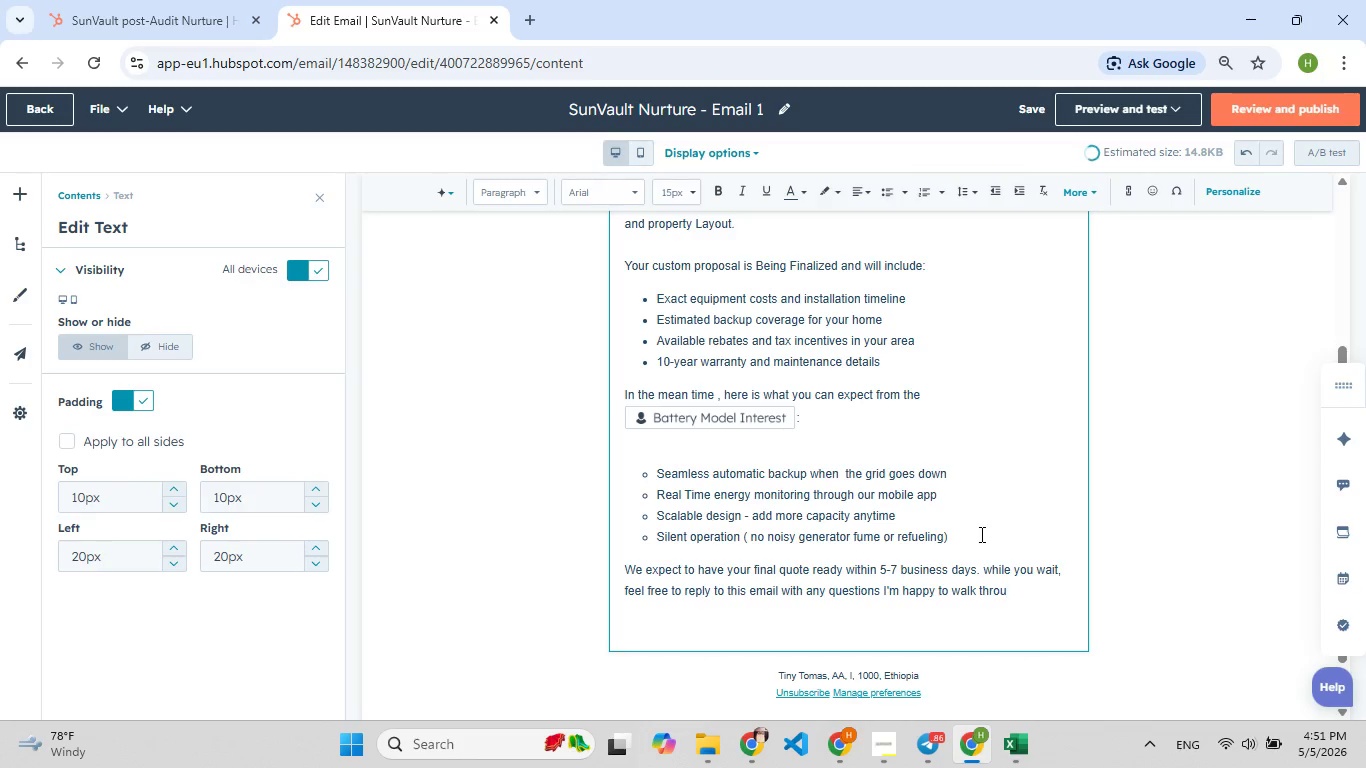 
wait(5.83)
 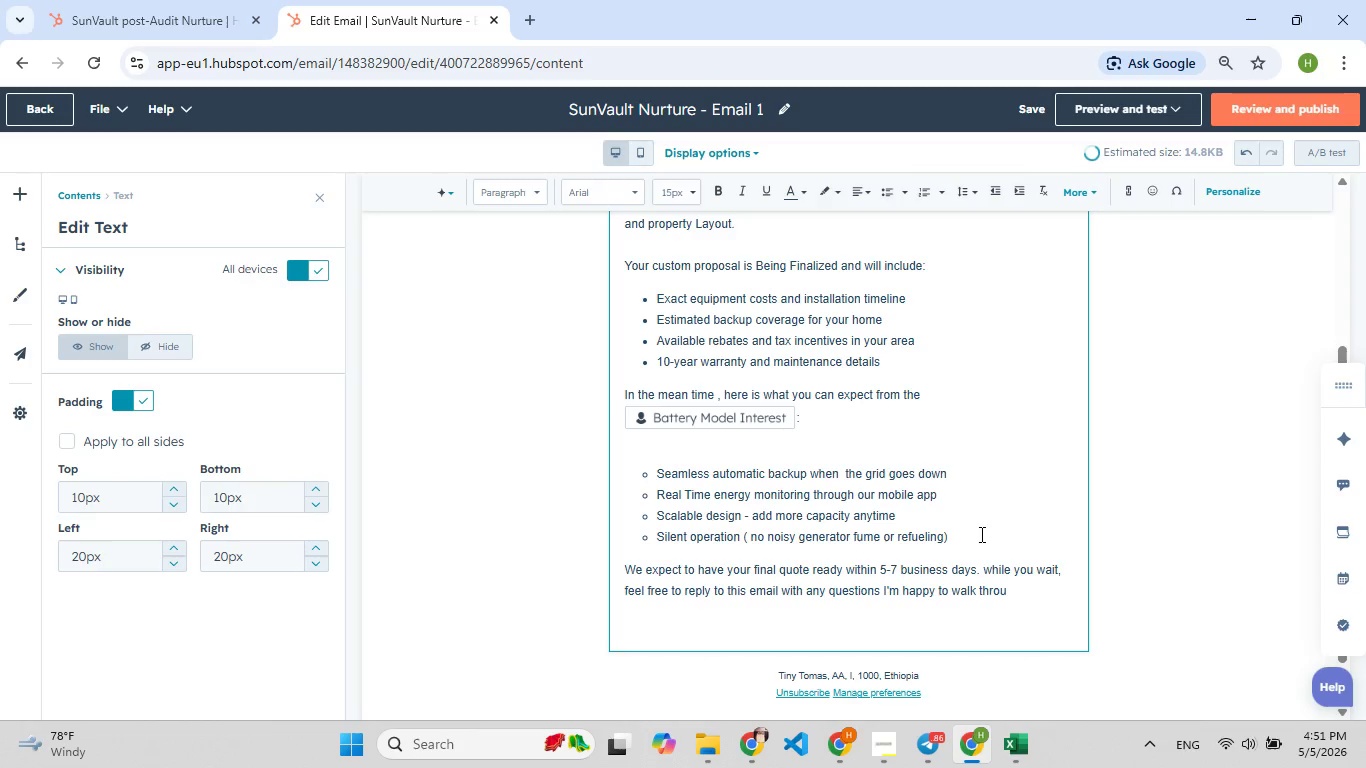 
type(g[F8][F7]h tec[F7]hnical)
 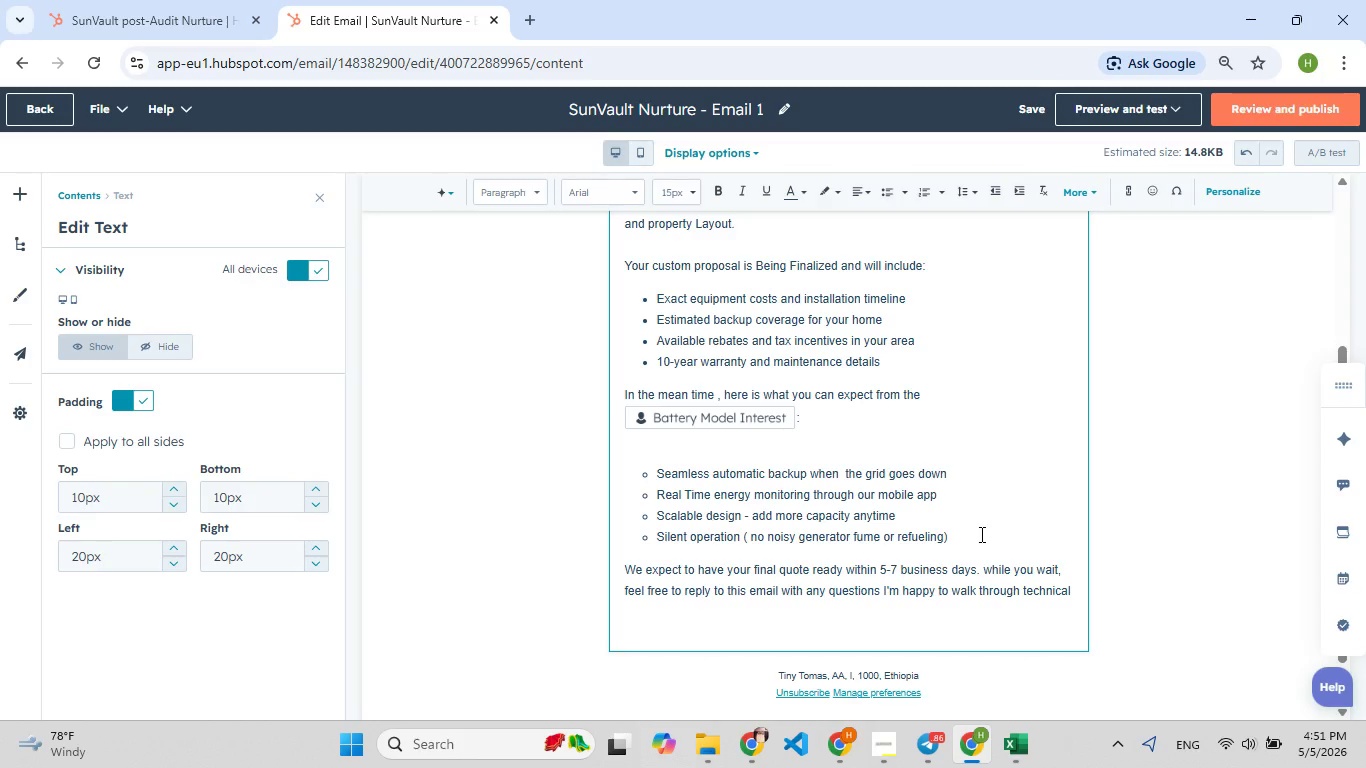 
type( specs, finan)
 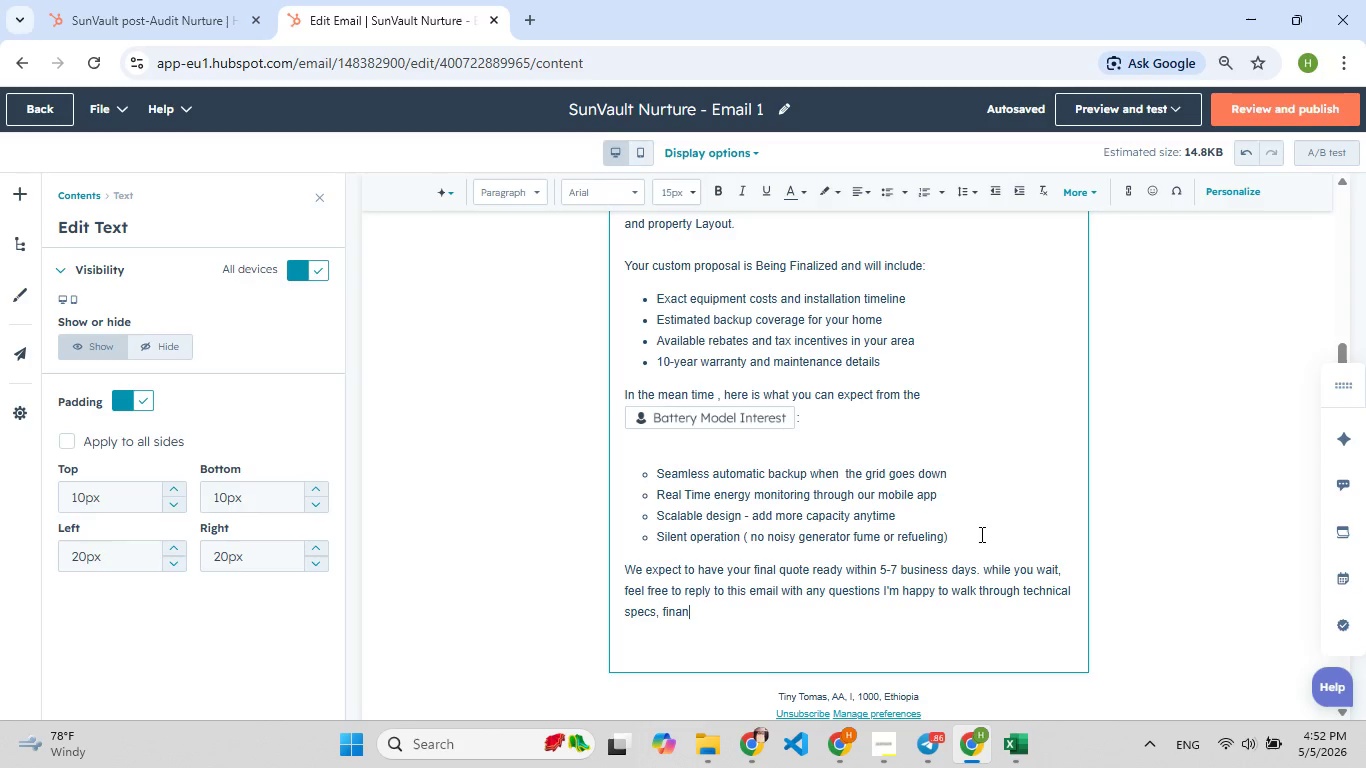 
wait(6.89)
 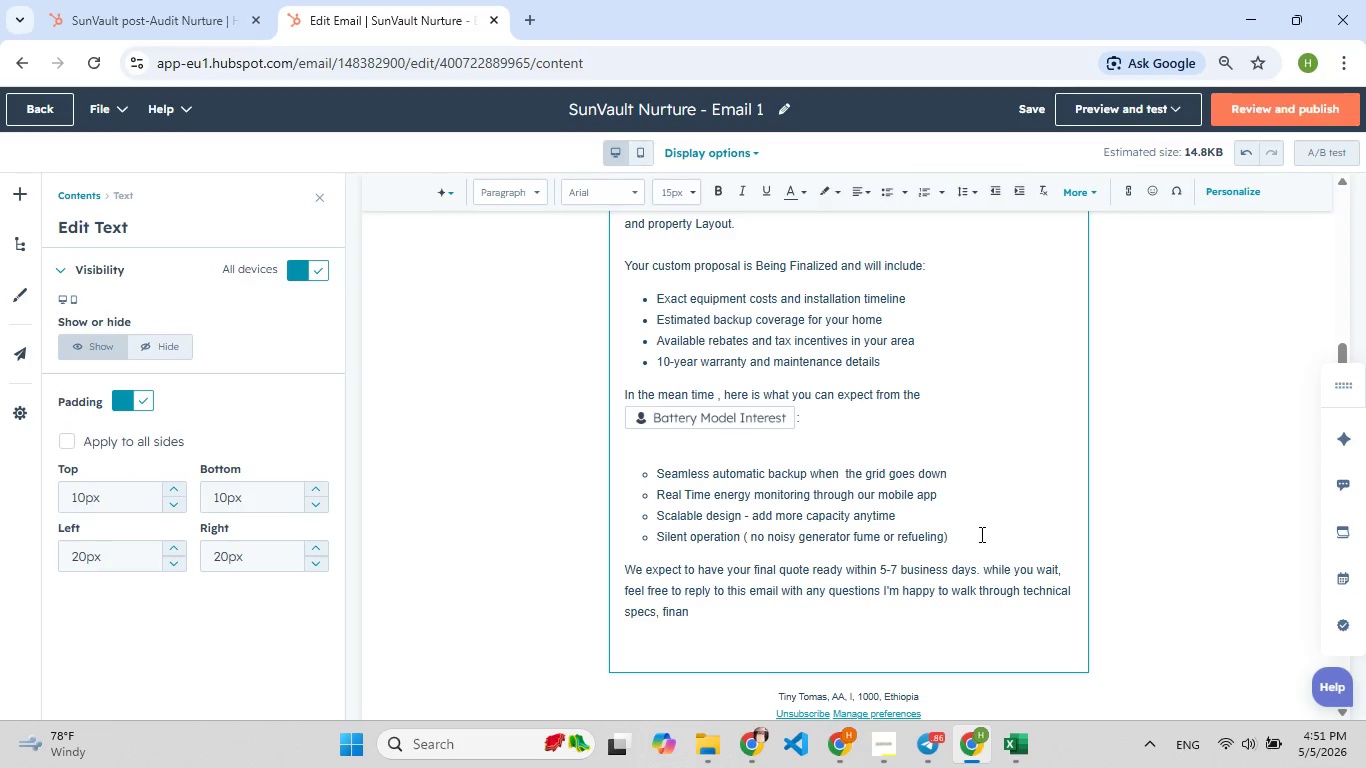 
type(a[F9])
key(Backspace)
type(cin[F8]g options, or installation Timin[F8]g)
 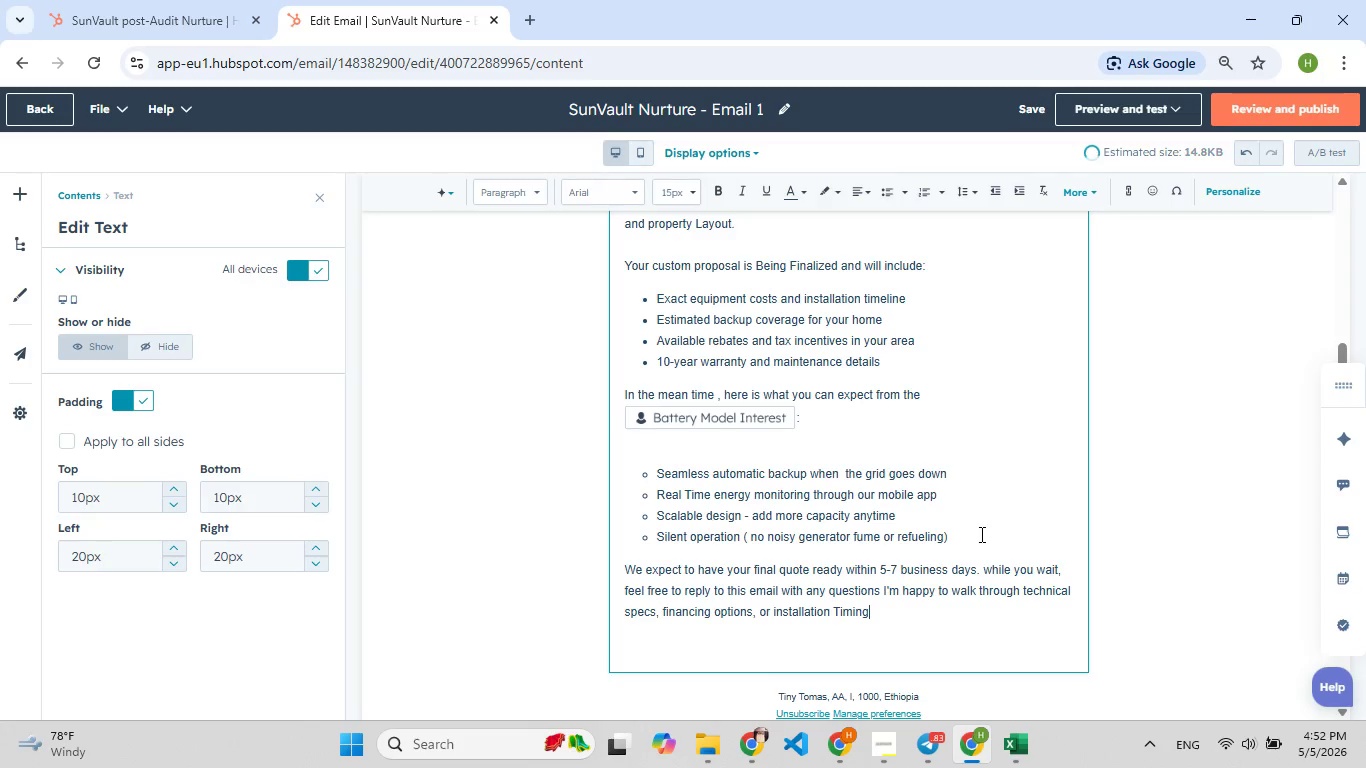 
wait(8.77)
 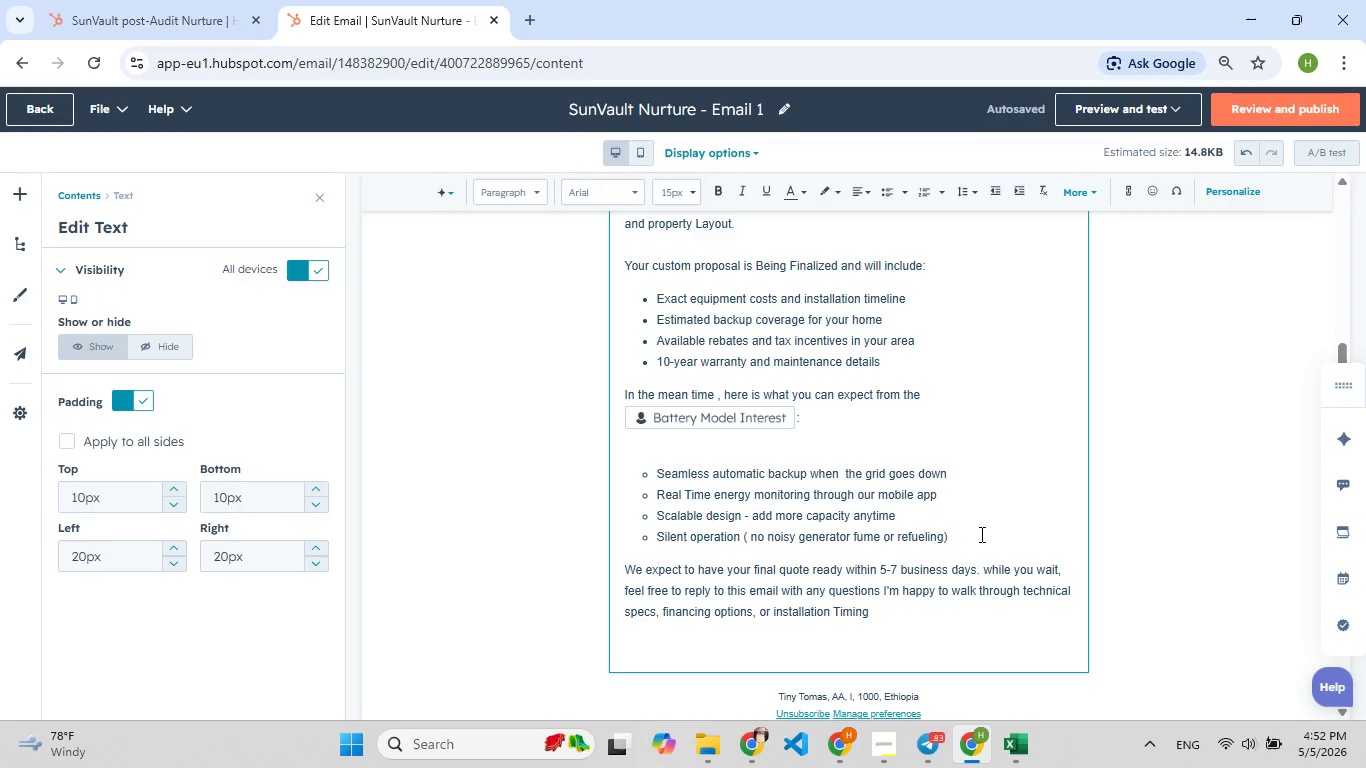 
key(Enter)
 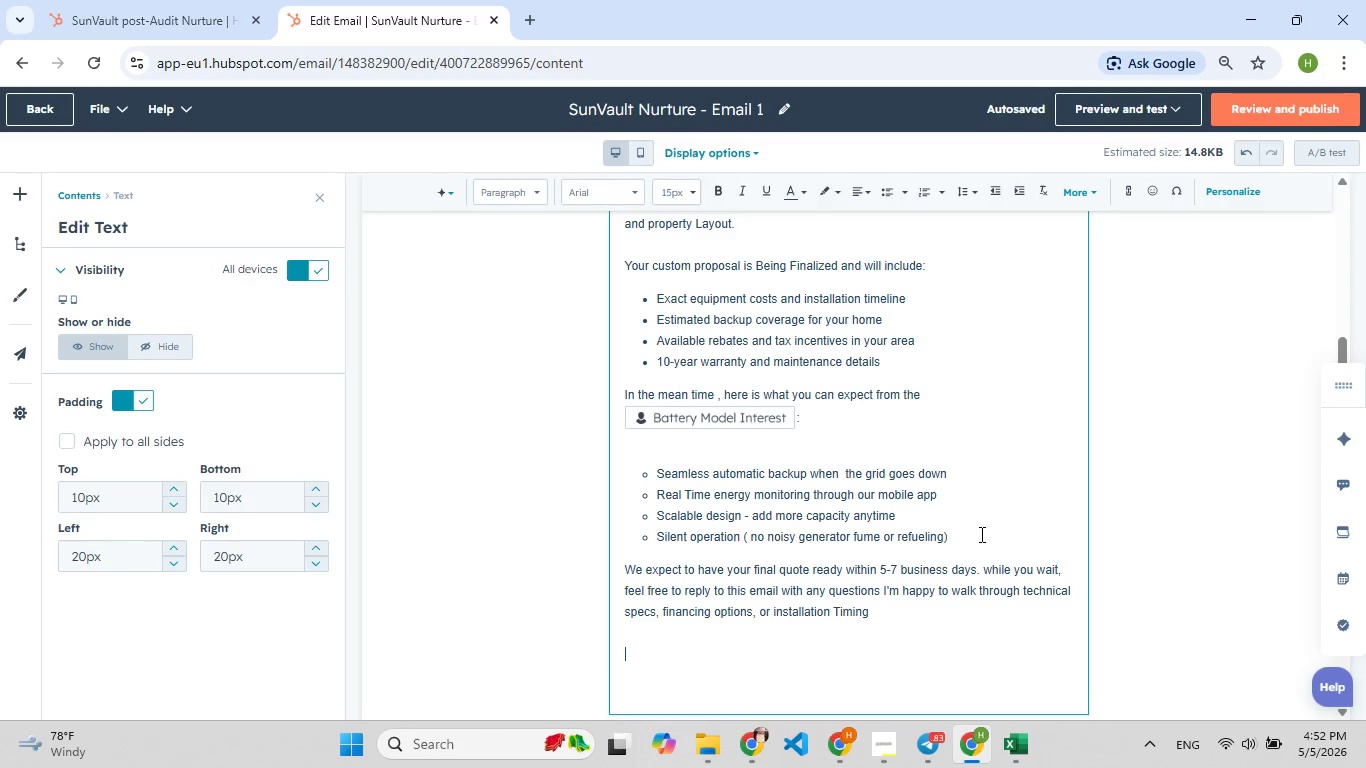 
key(Enter)
 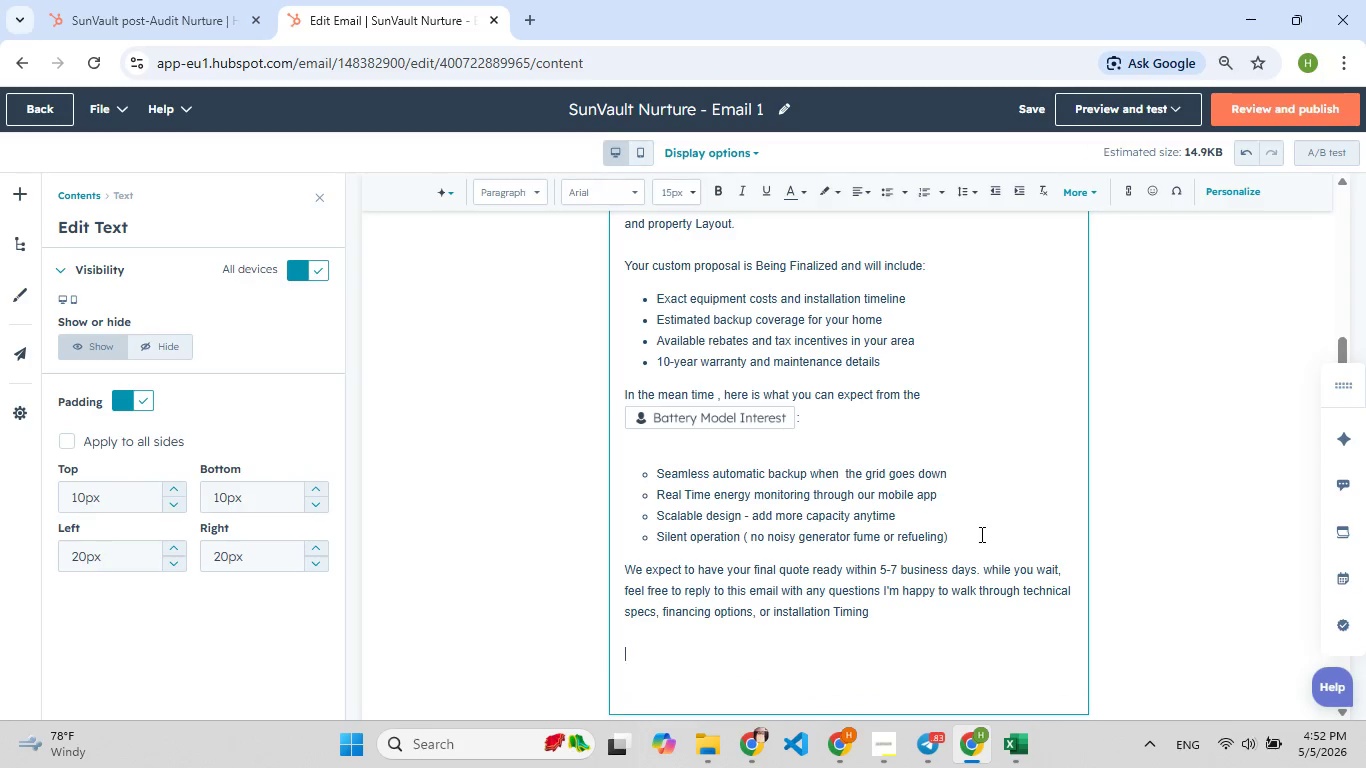 
type(Many of our customer)
 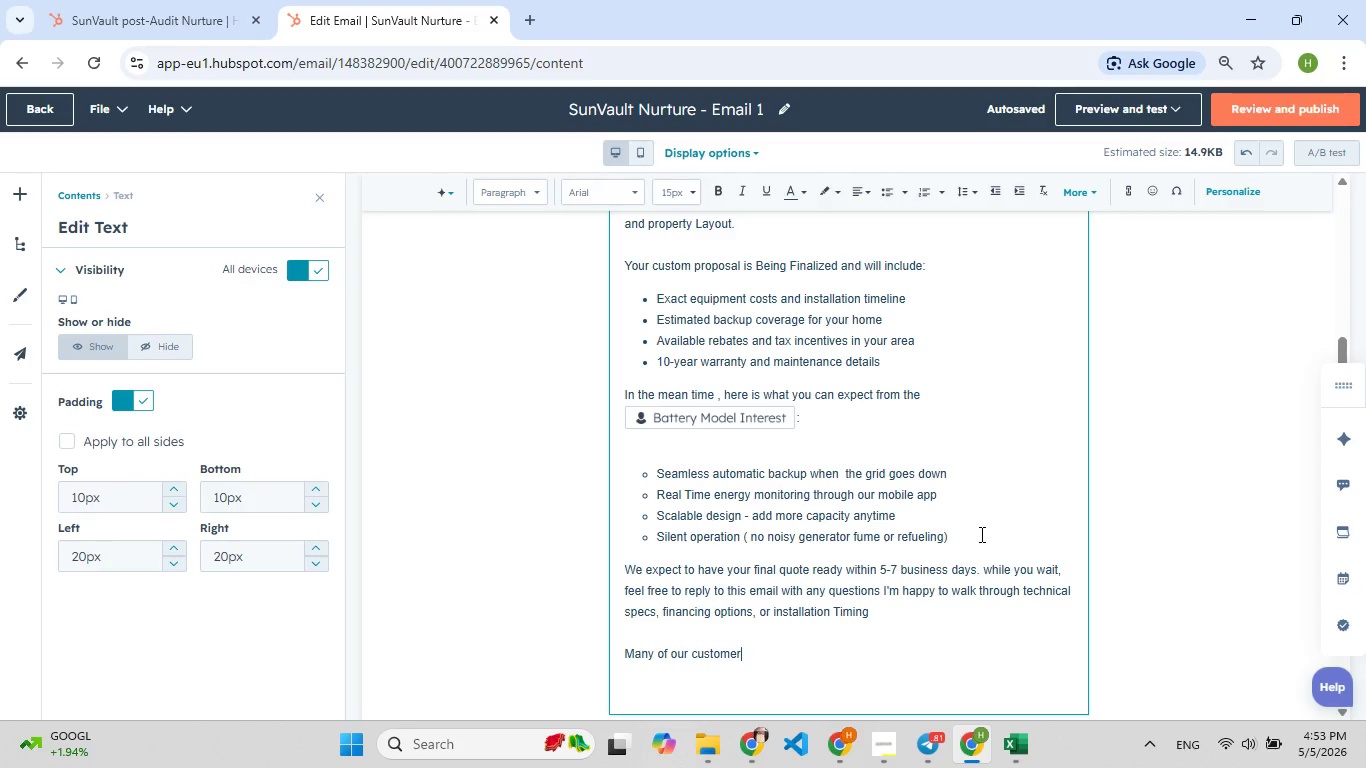 
wait(18.73)
 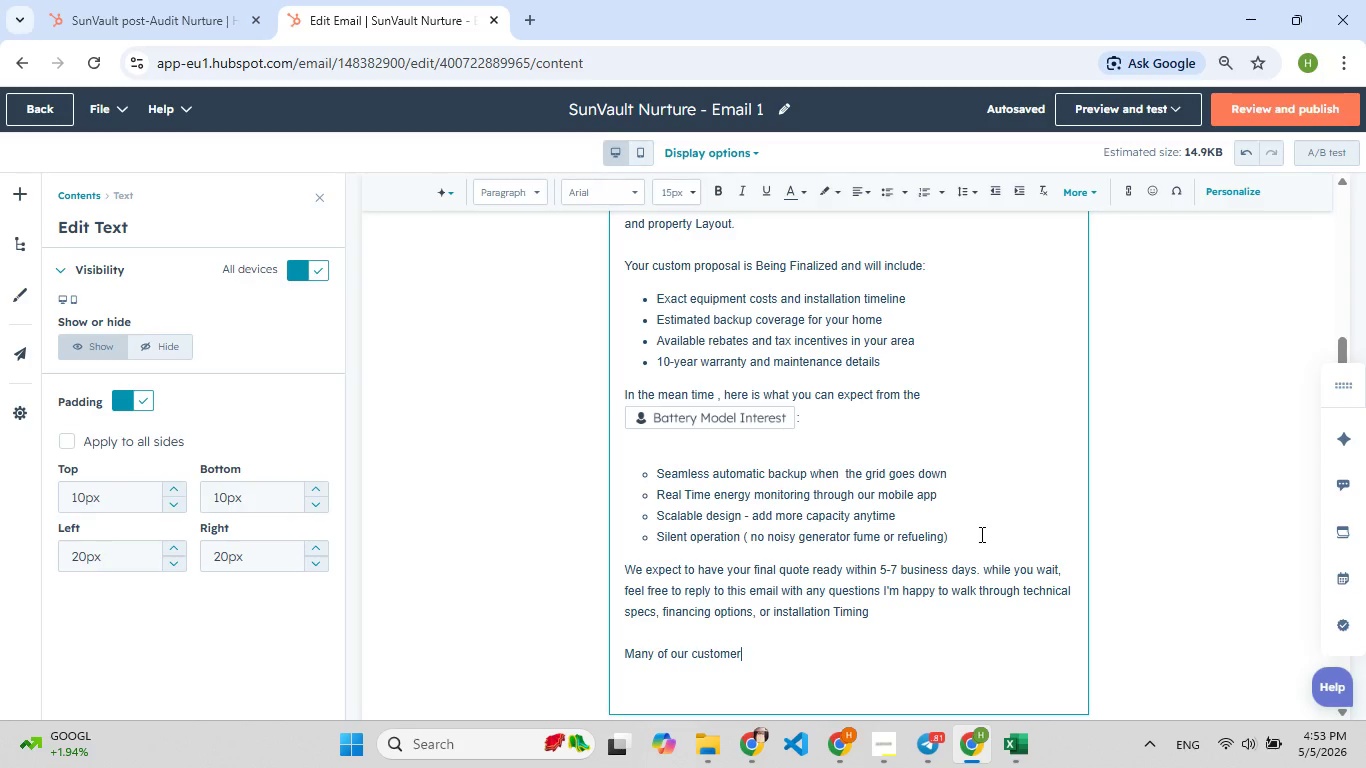 
type( find it [F7]helpful to review th[F7]eir energ[F8]y bills from th[F7]a past)
 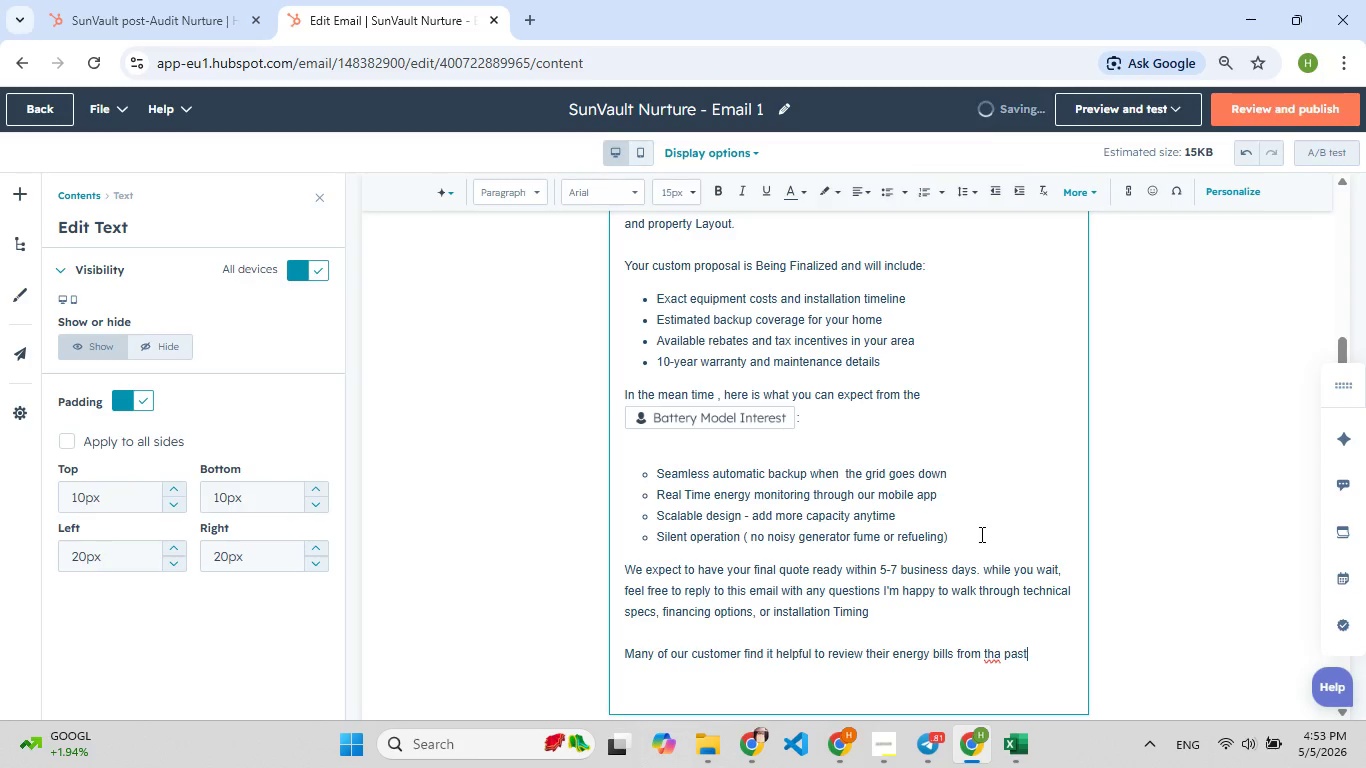 
type( 10)
key(Backspace)
type([F9]2 month[F7]s befor sin[F8]g[F9])
key(Backspace)
key(Backspace)
type([F9][F8]gnin[F8]g)
 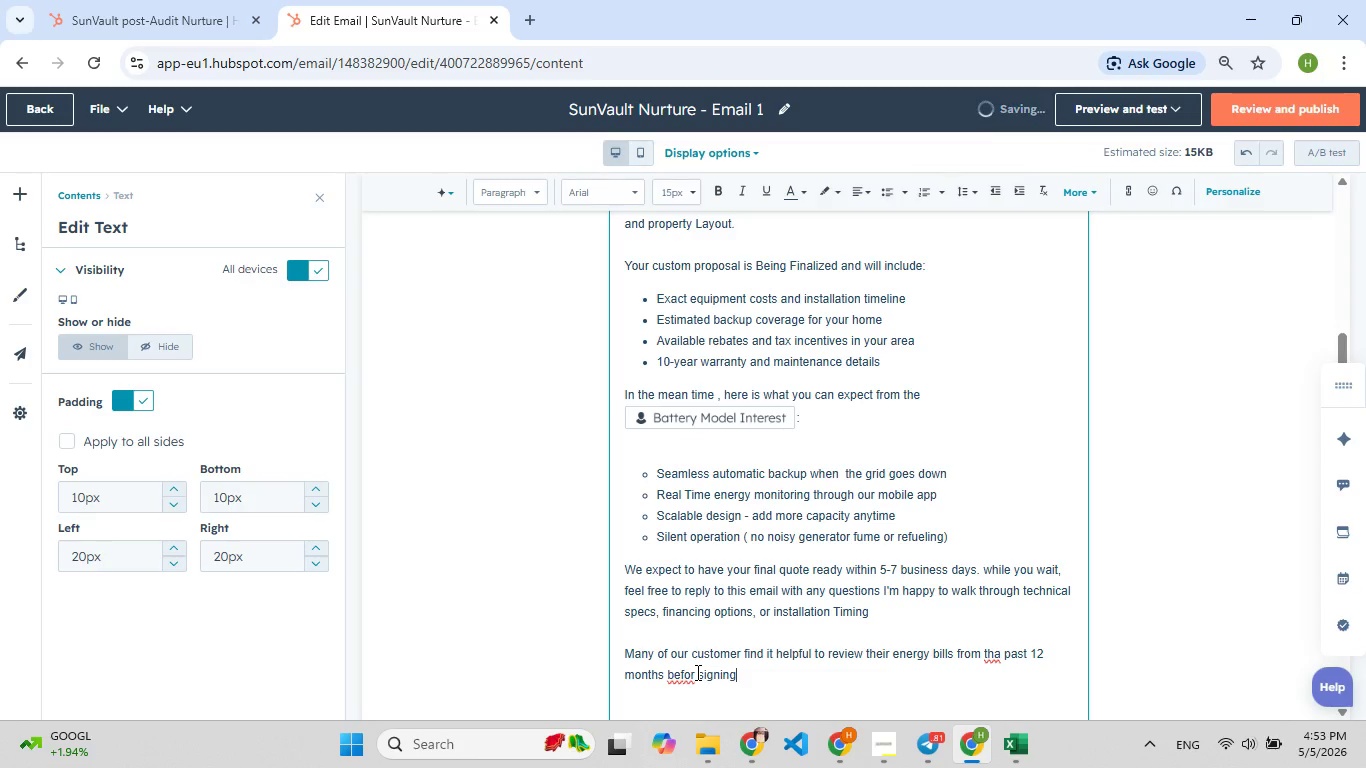 
left_click([696, 672])
 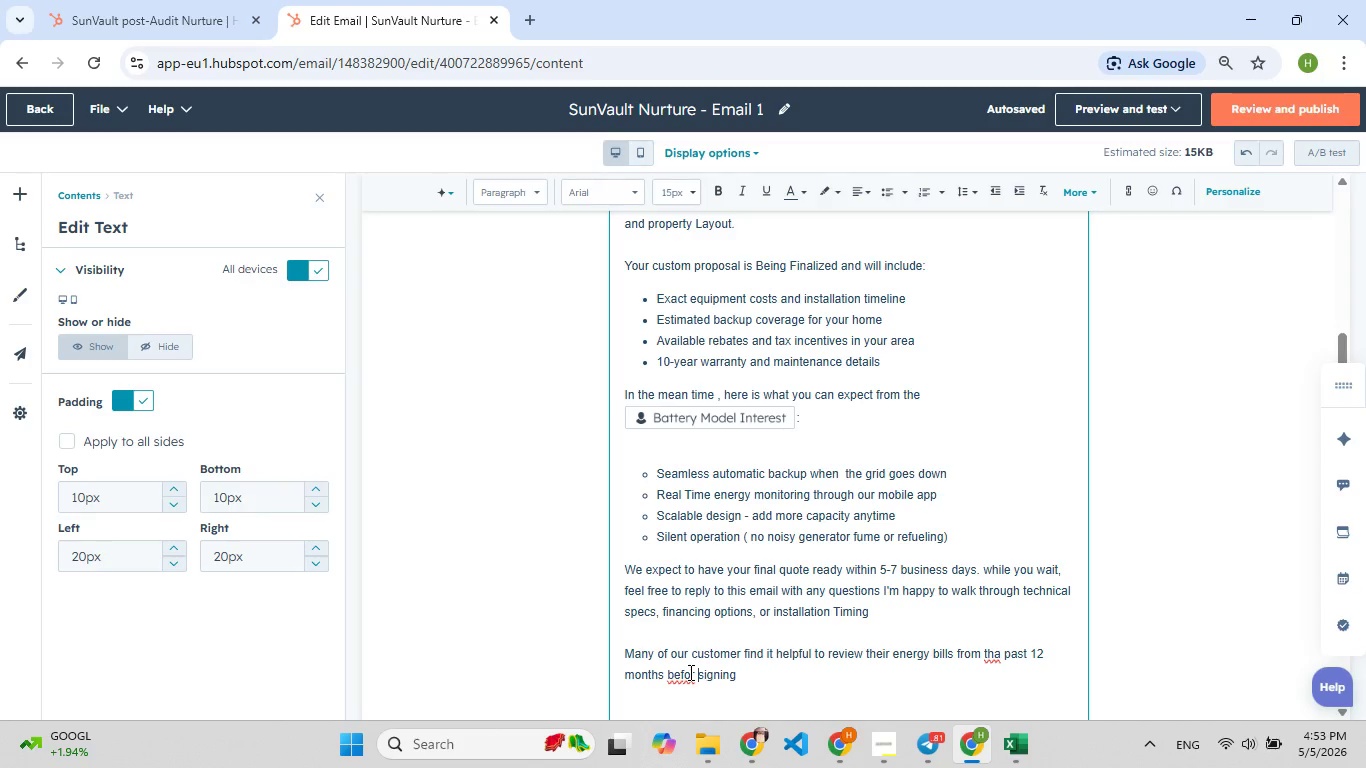 
left_click([689, 672])
 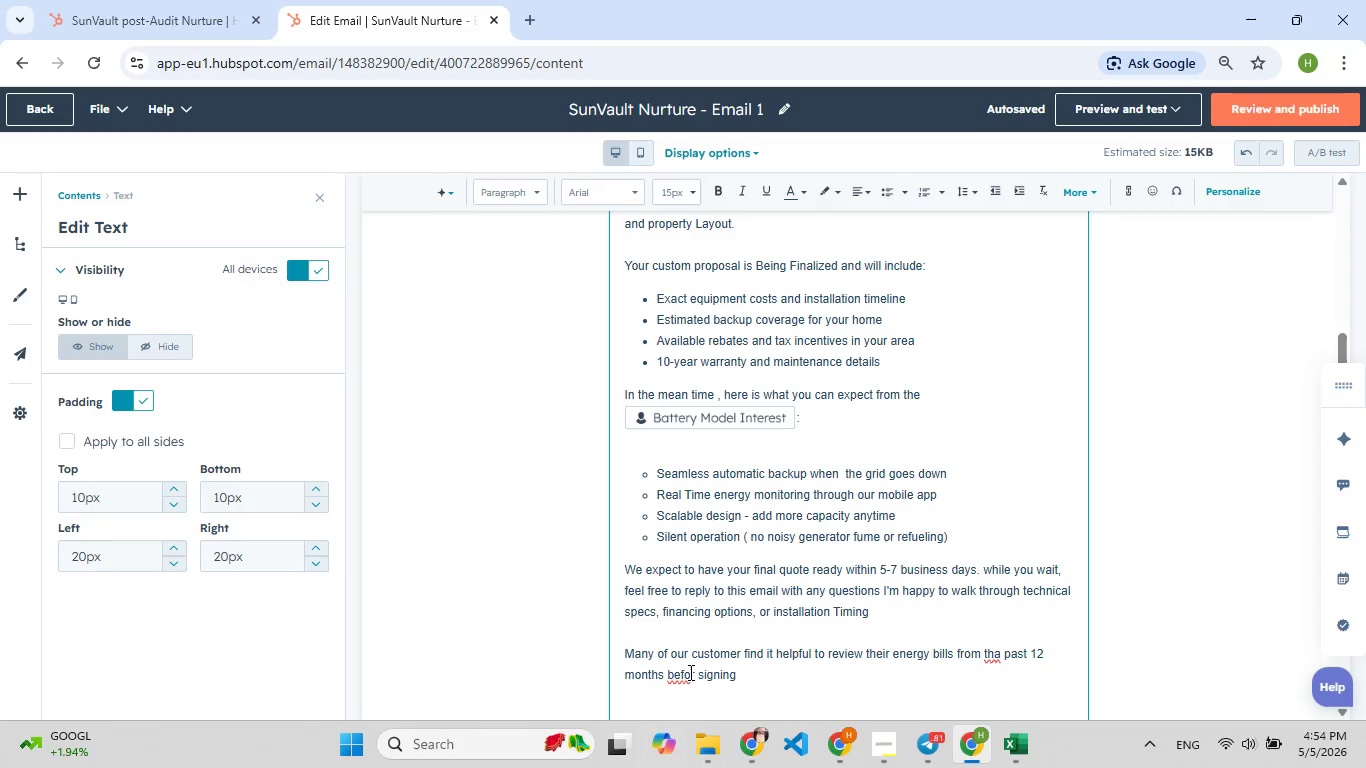 
key(ArrowRight)
 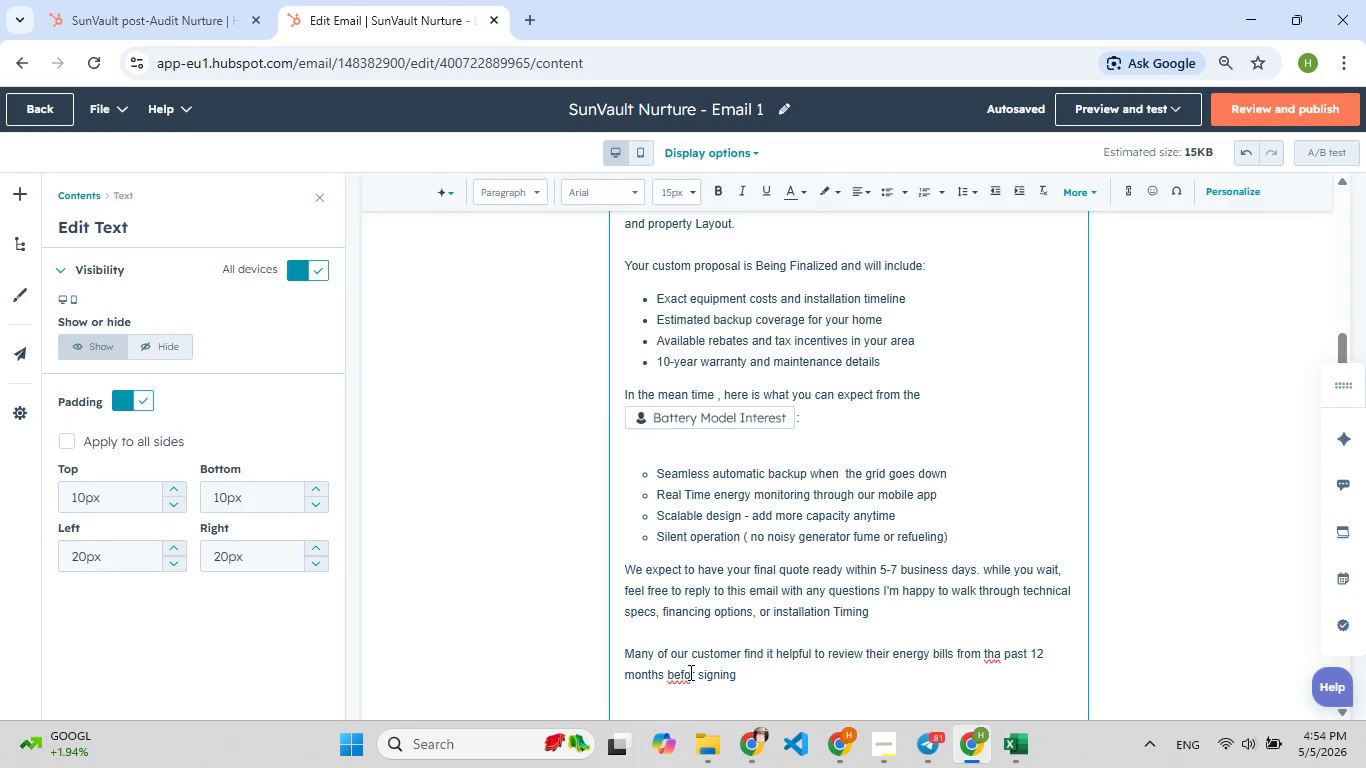 
key(E)
 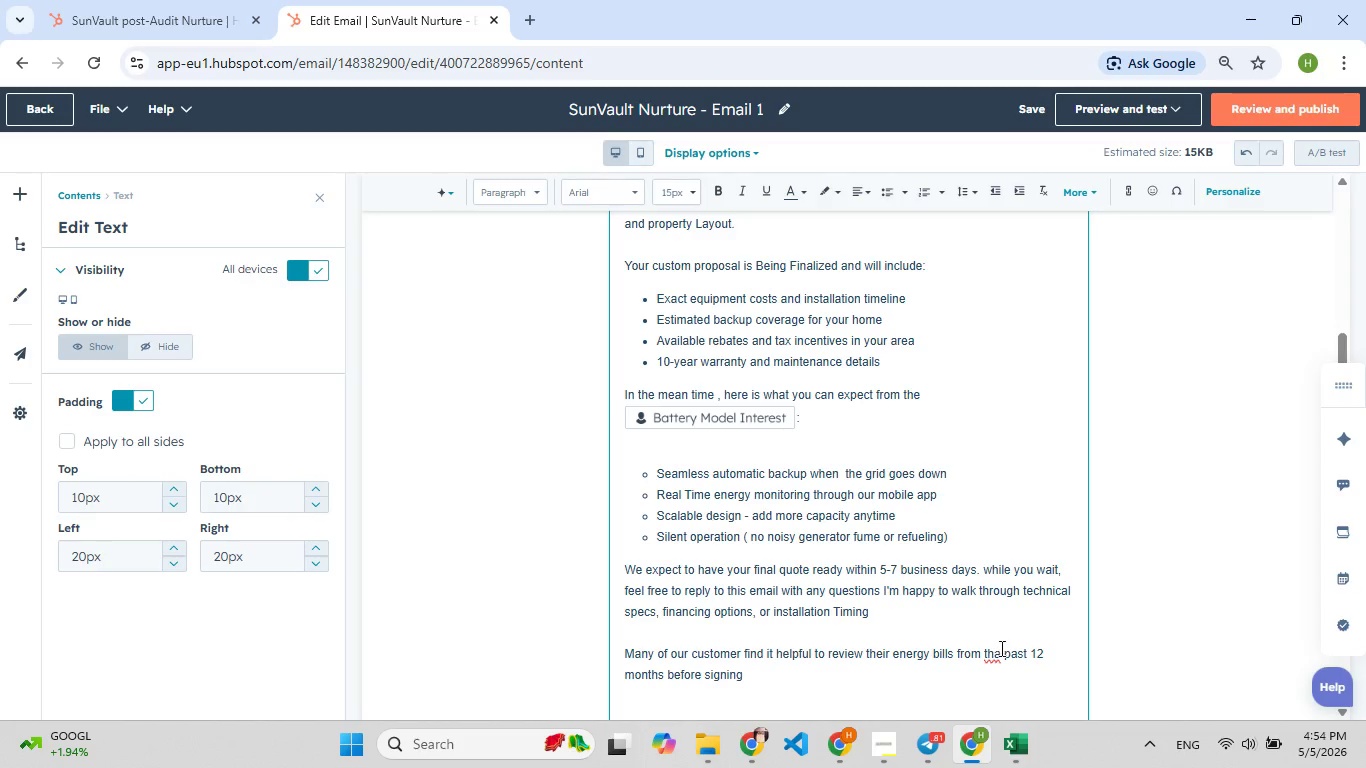 
left_click([1001, 648])
 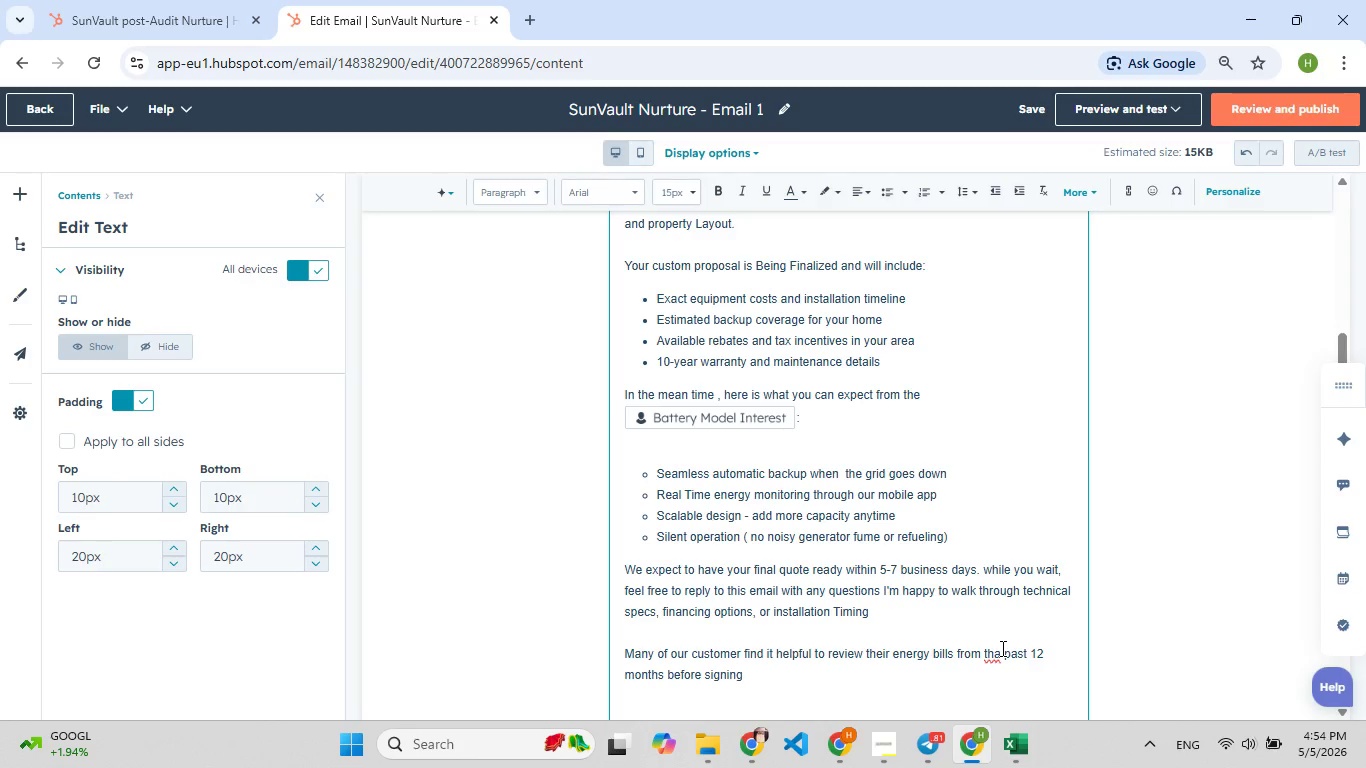 
key(Backspace)
 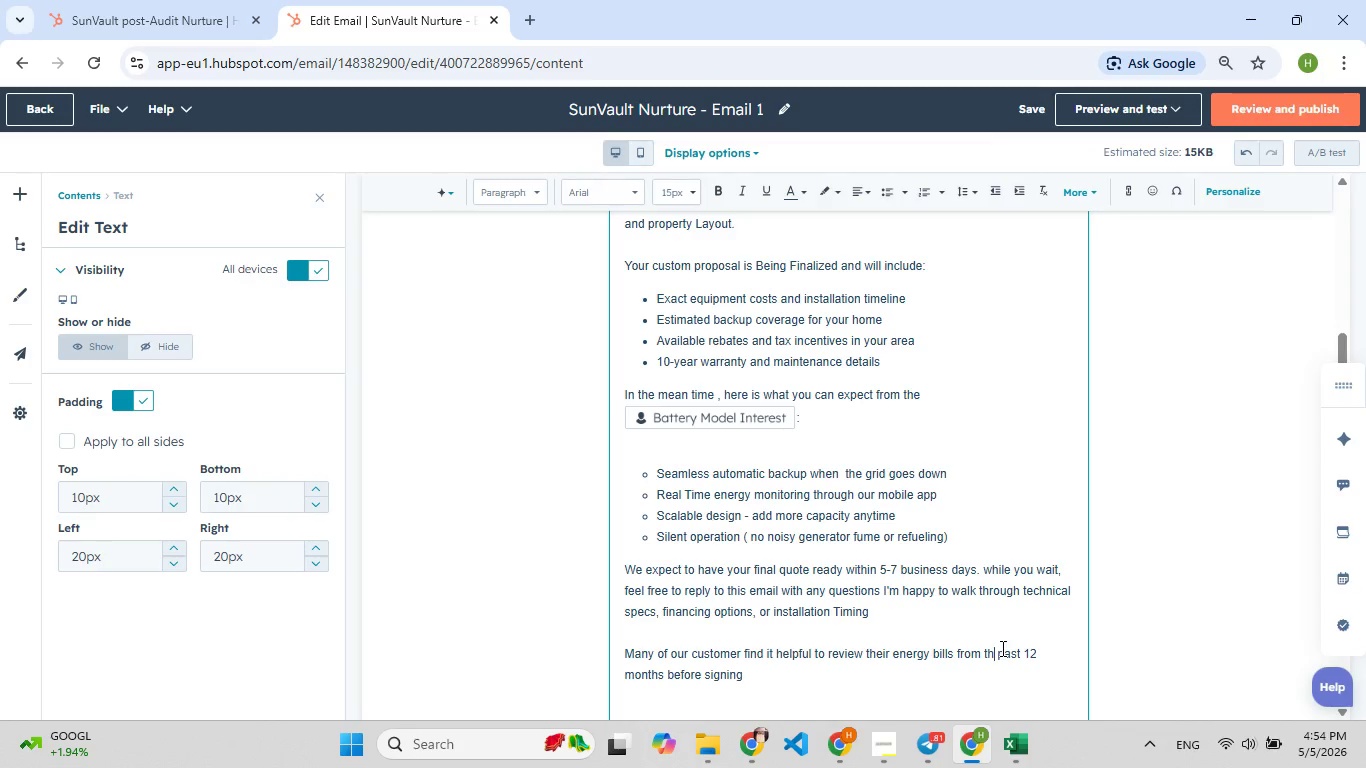 
key(F9)
 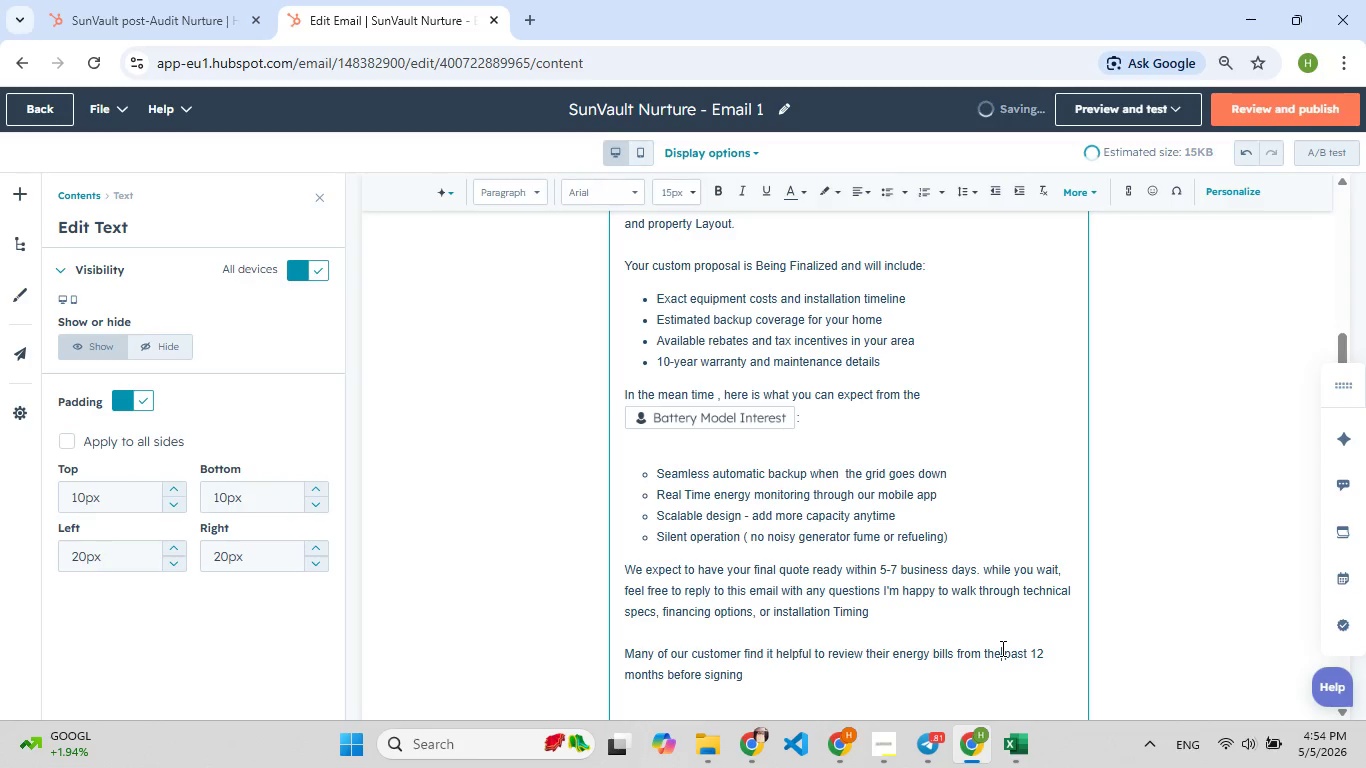 
key(E)
 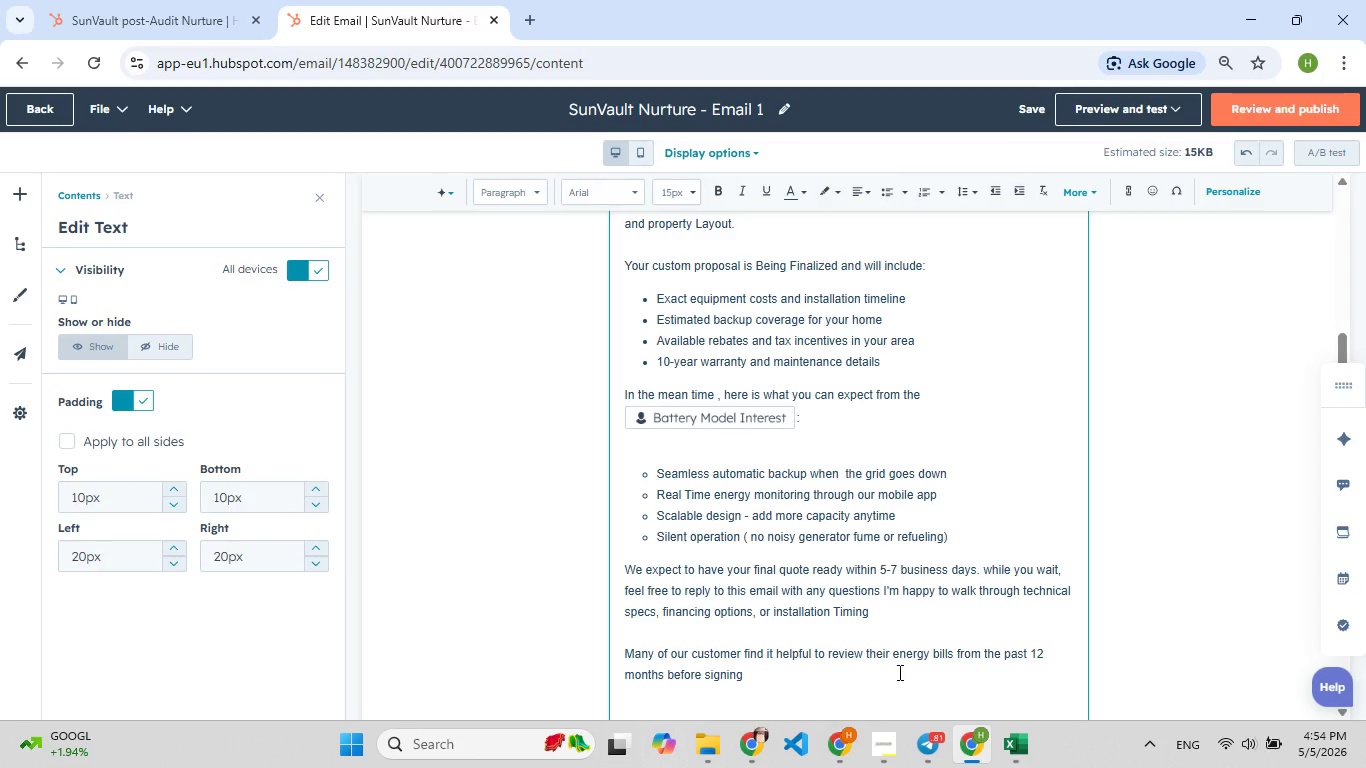 
left_click([894, 673])
 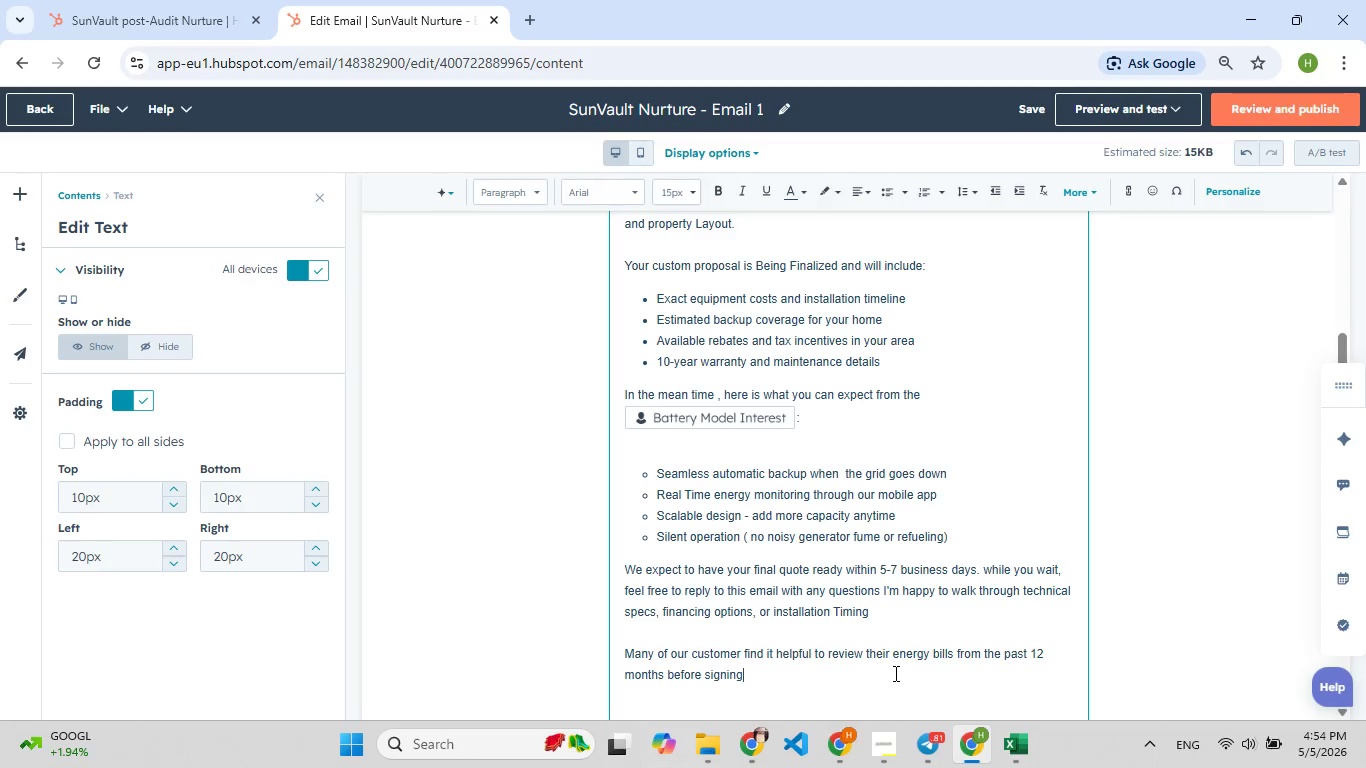 
type( a contract if you would like i[F9])
key(Backspace)
type(us to pull)
 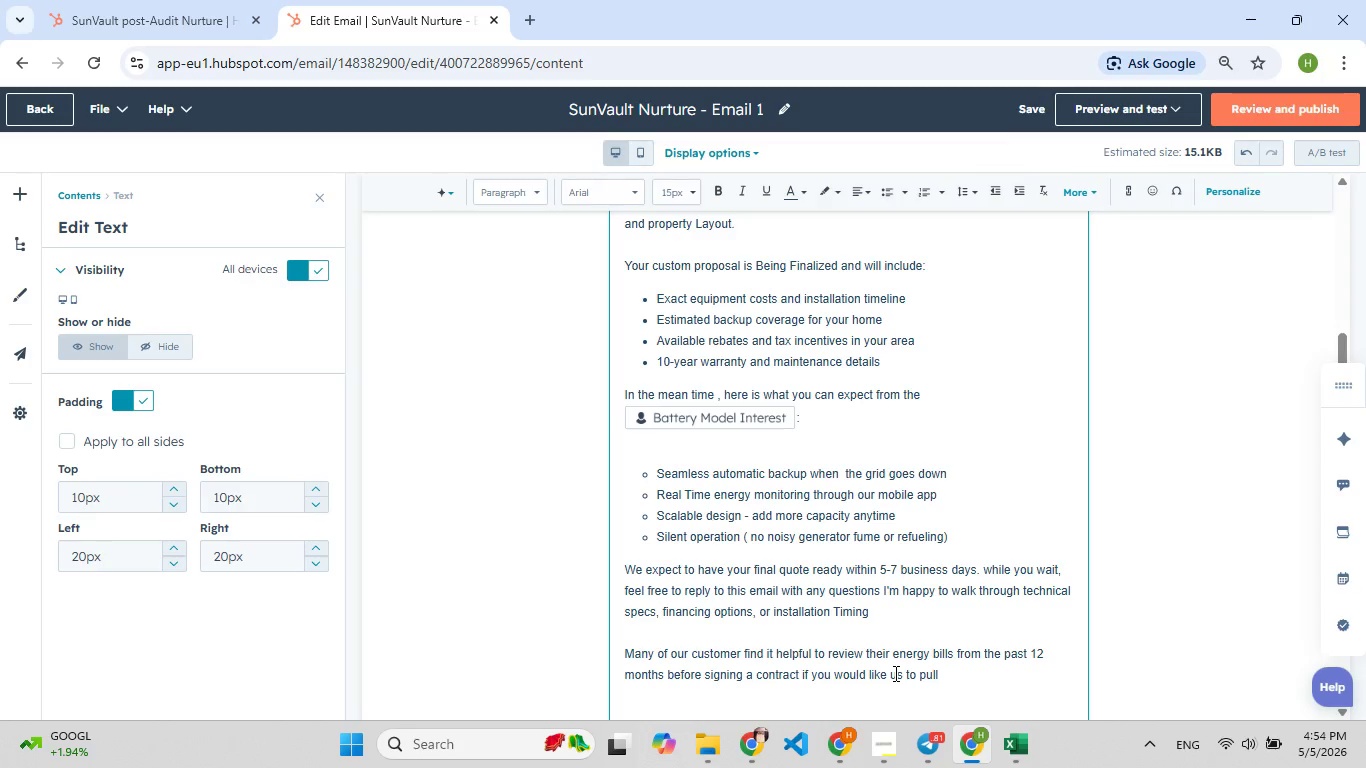 
type( t[F7]hat data  from utility company on your be[F7]half, just let me knk)
key(Backspace)
type([F9]ow.)
 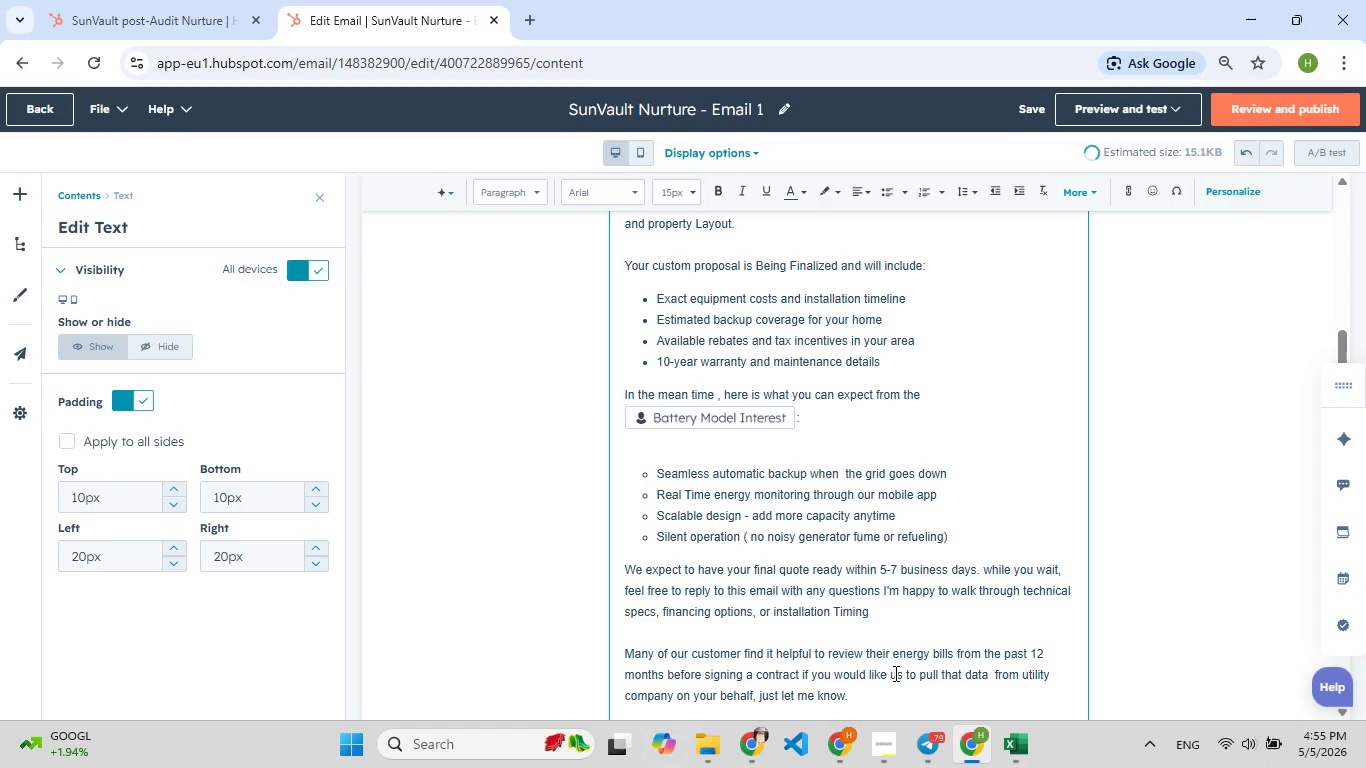 
key(Enter)
 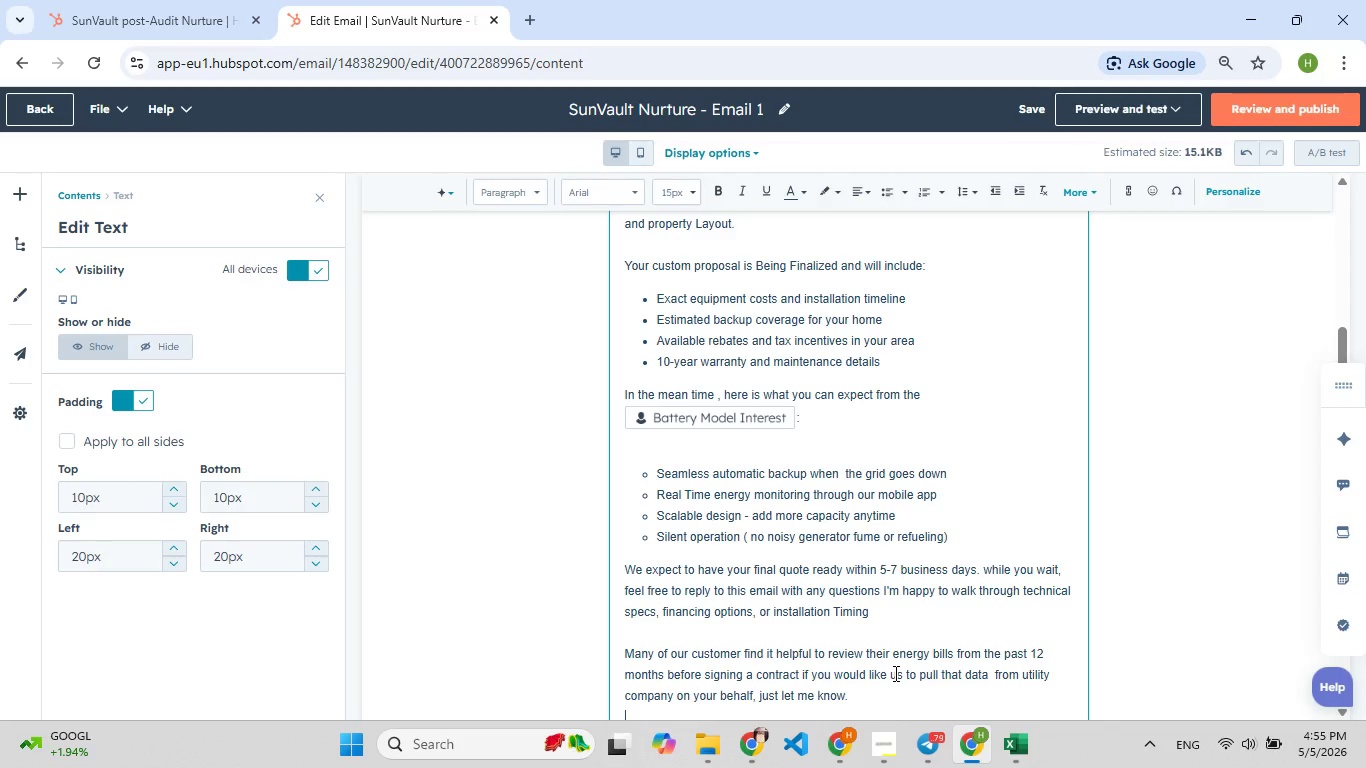 
key(Enter)
 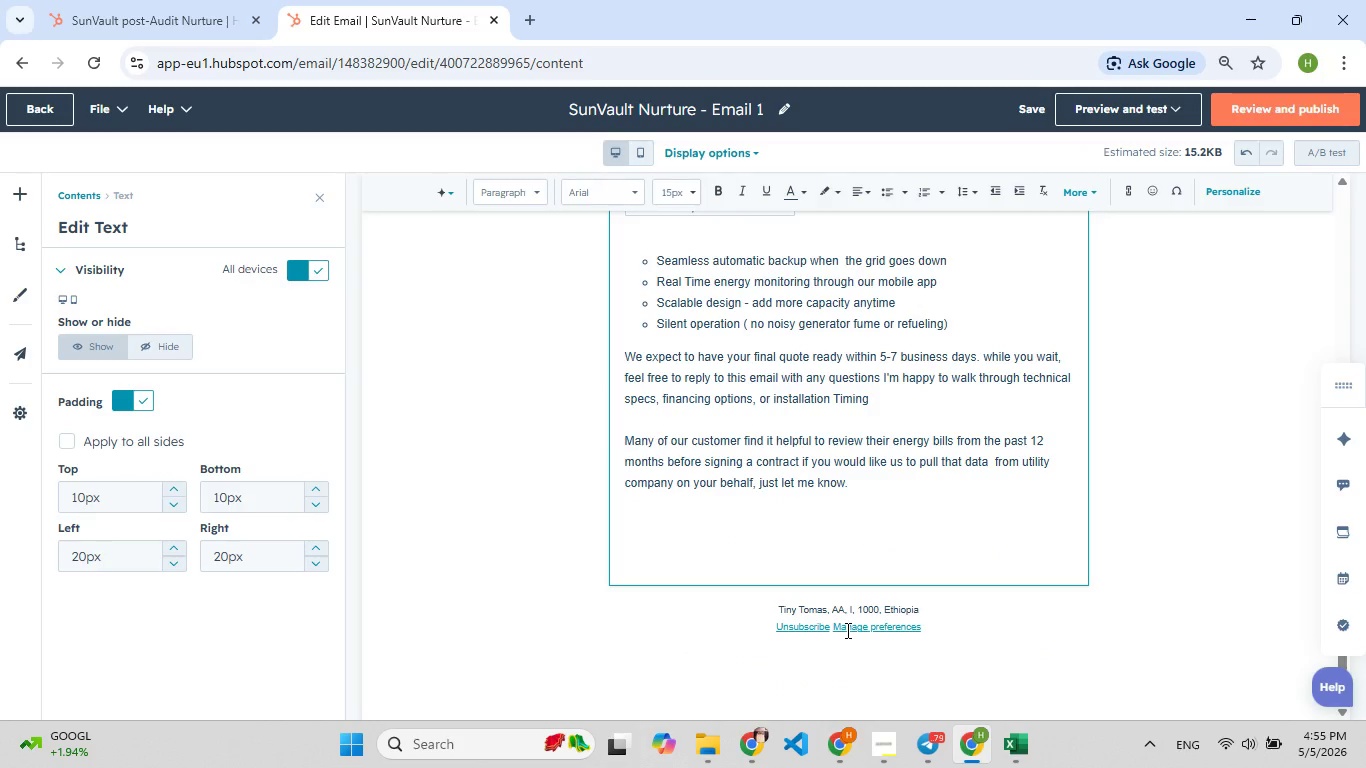 
type(I will follow up in A[F9])
key(Backspace)
type( a few days wit[F7]h y[F9])
key(Backspace)
type(th[F7]e detail tech[F7]nical specifications for th[F7]e )
 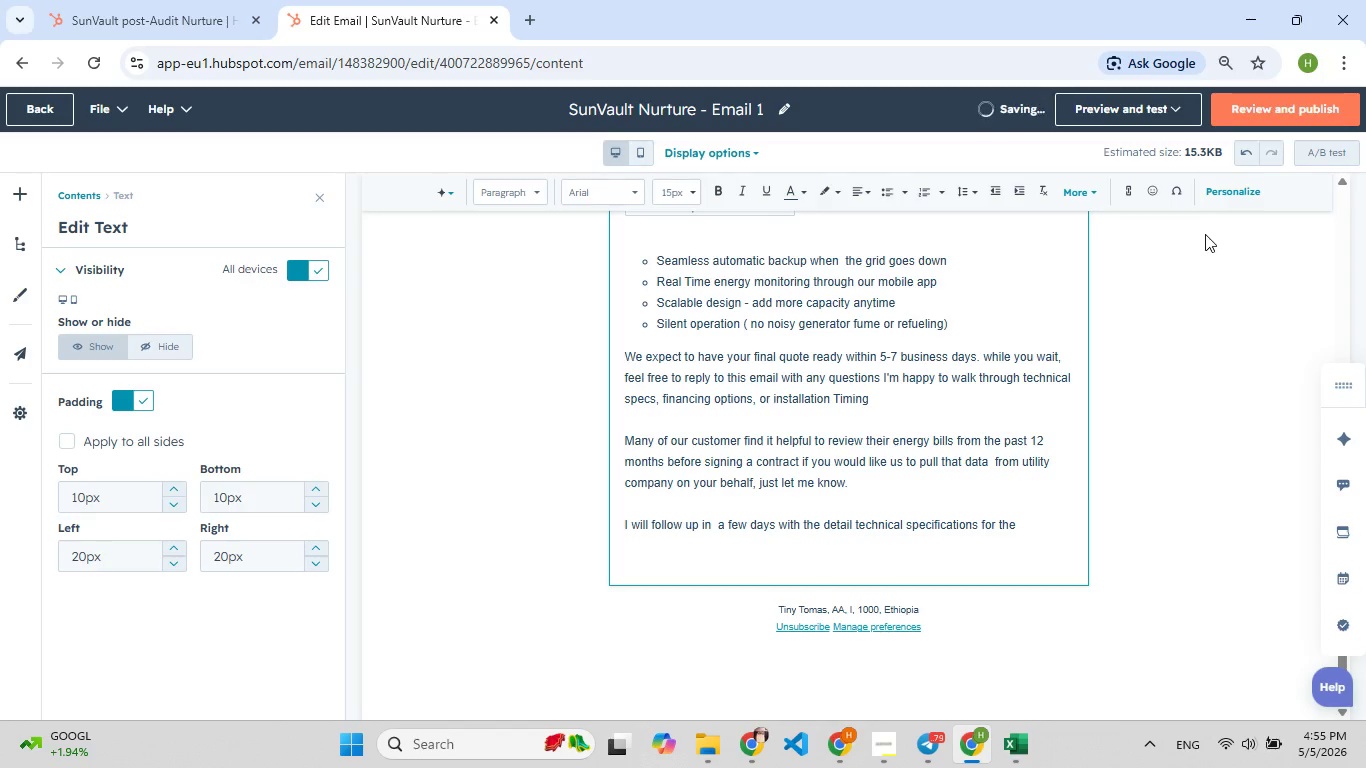 
left_click([1230, 188])
 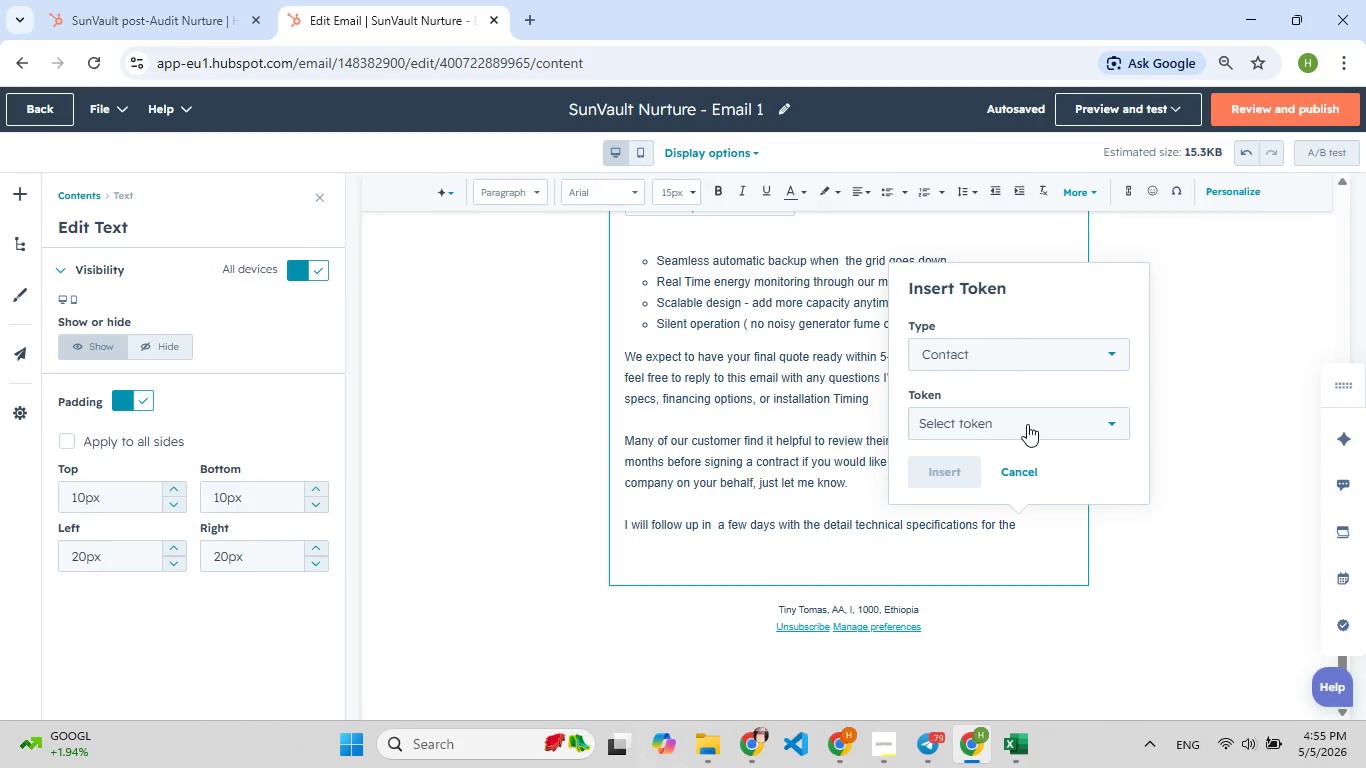 
left_click([1033, 420])
 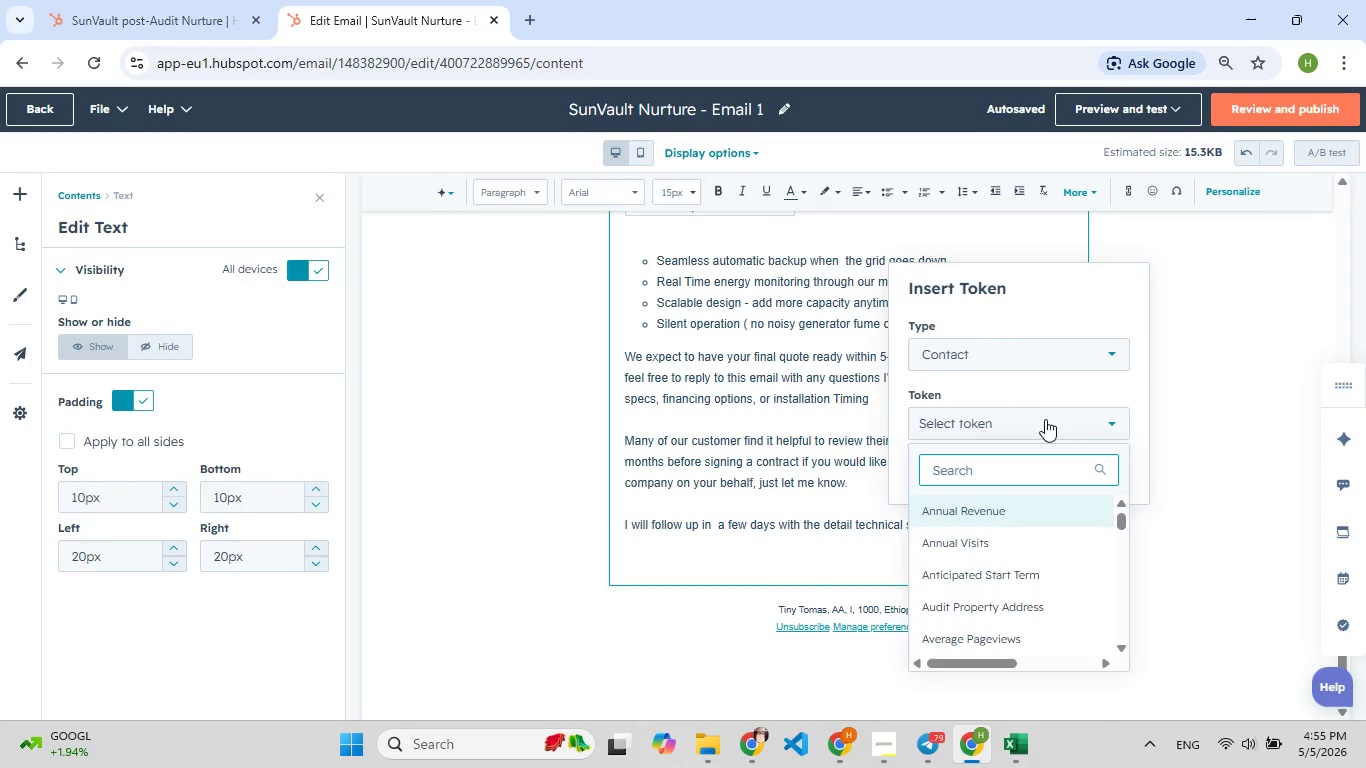 
type(batt)
 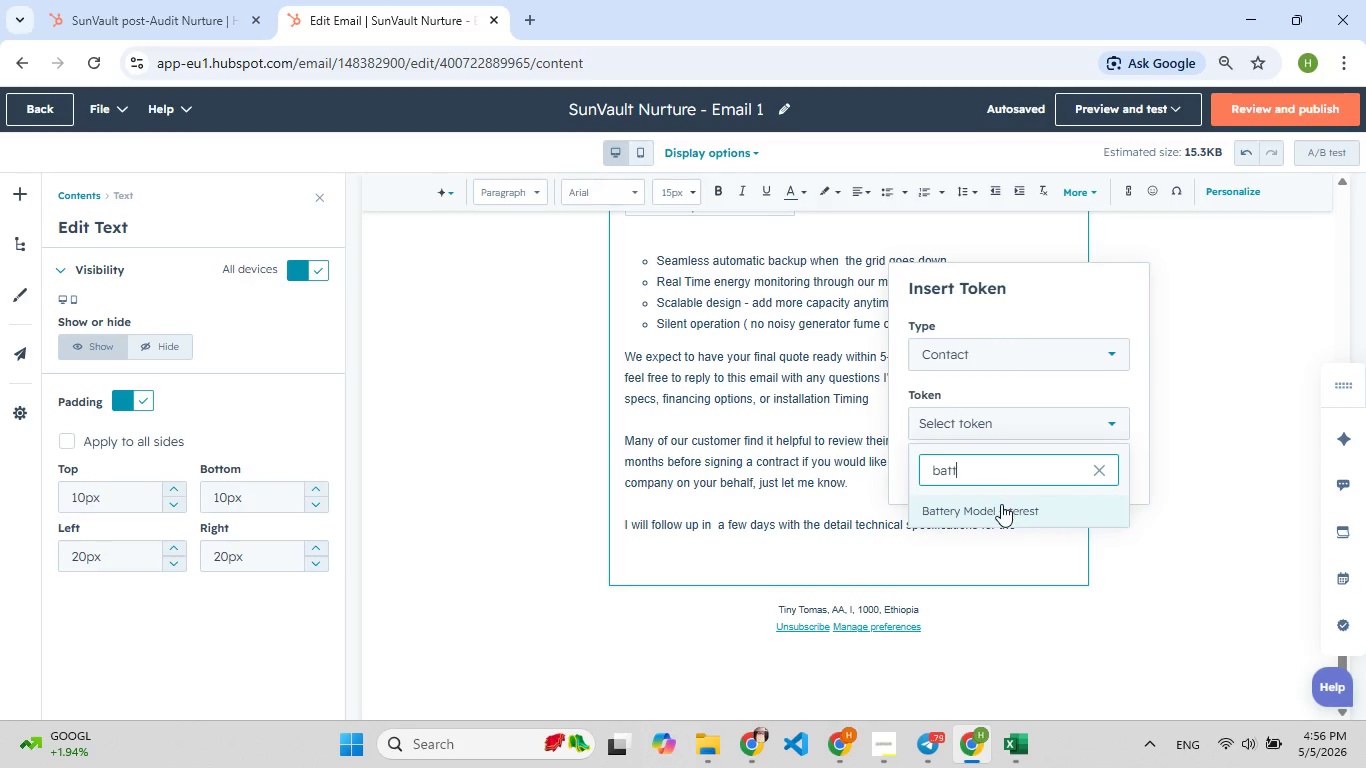 
left_click([1000, 507])
 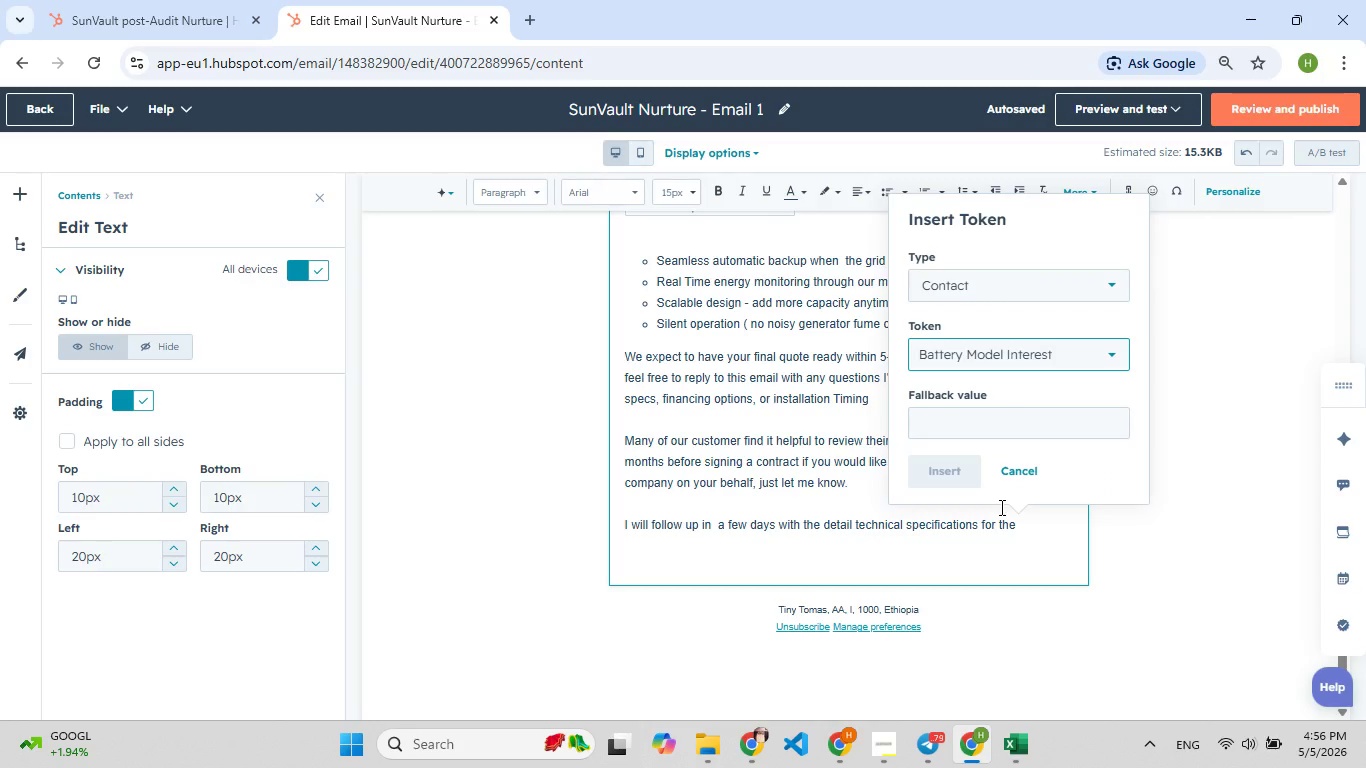 
wait(37.01)
 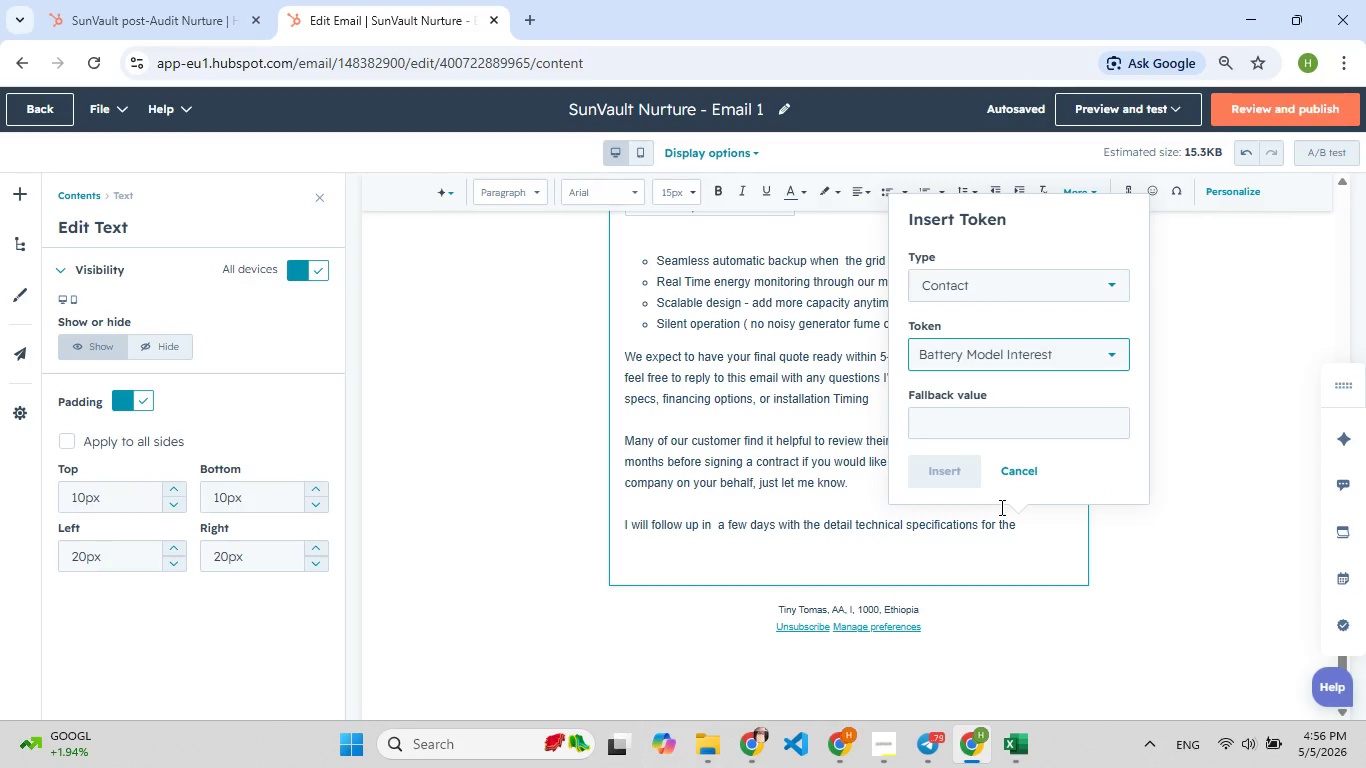 
left_click([948, 427])
 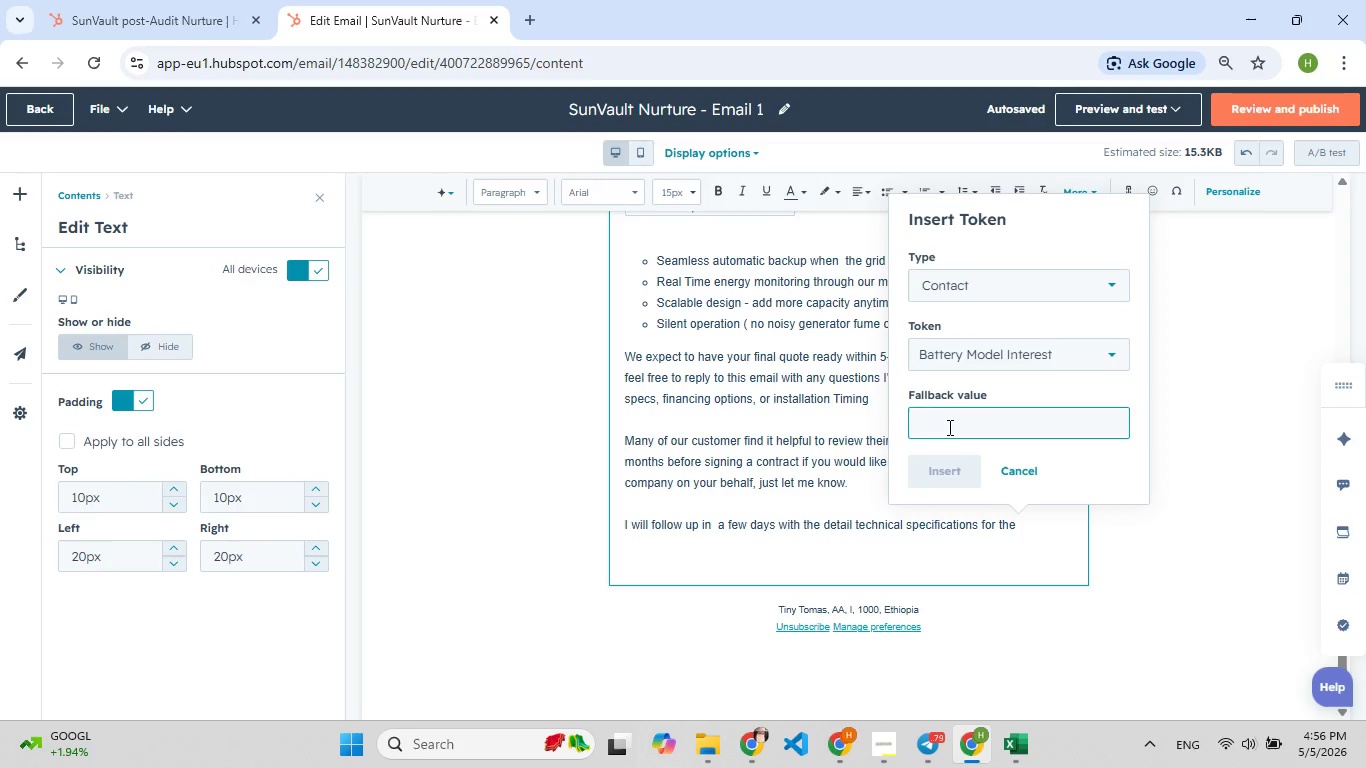 
key(B)
 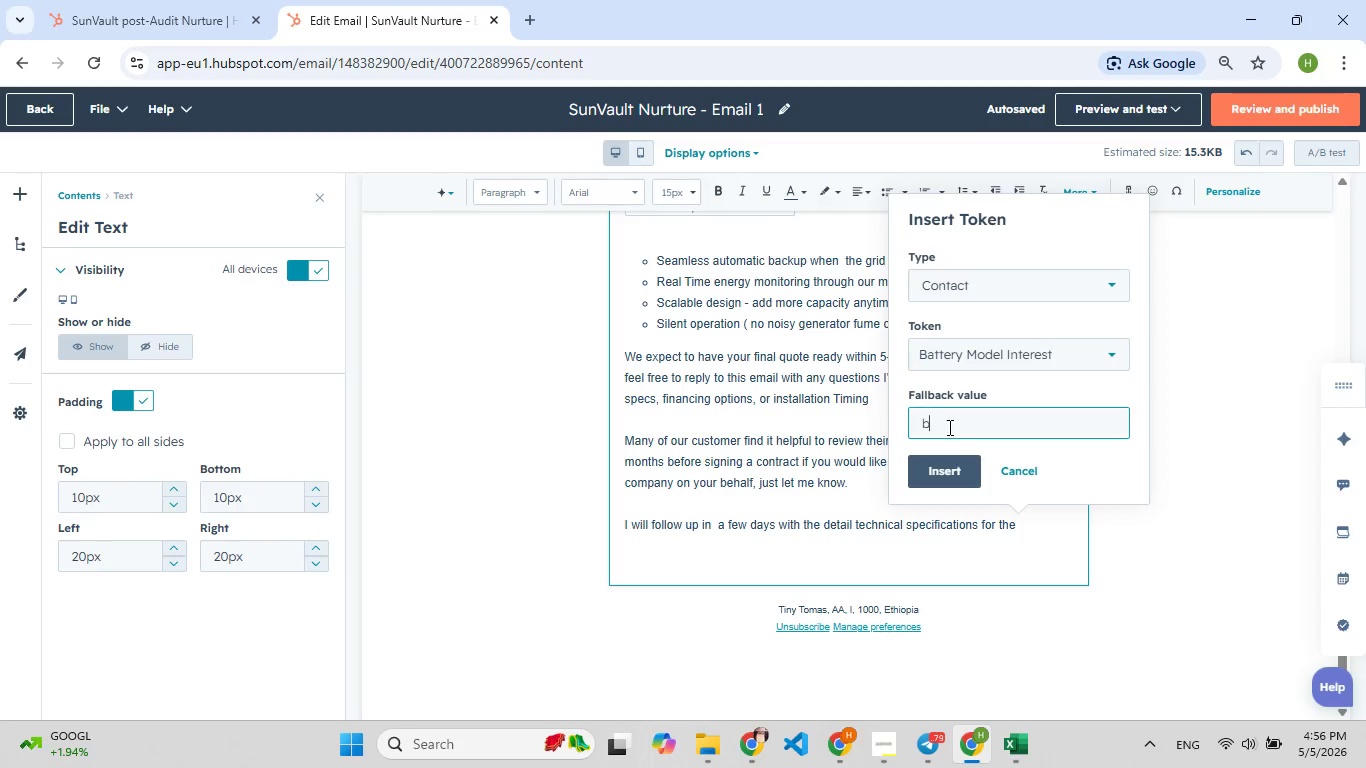 
key(Enter)
 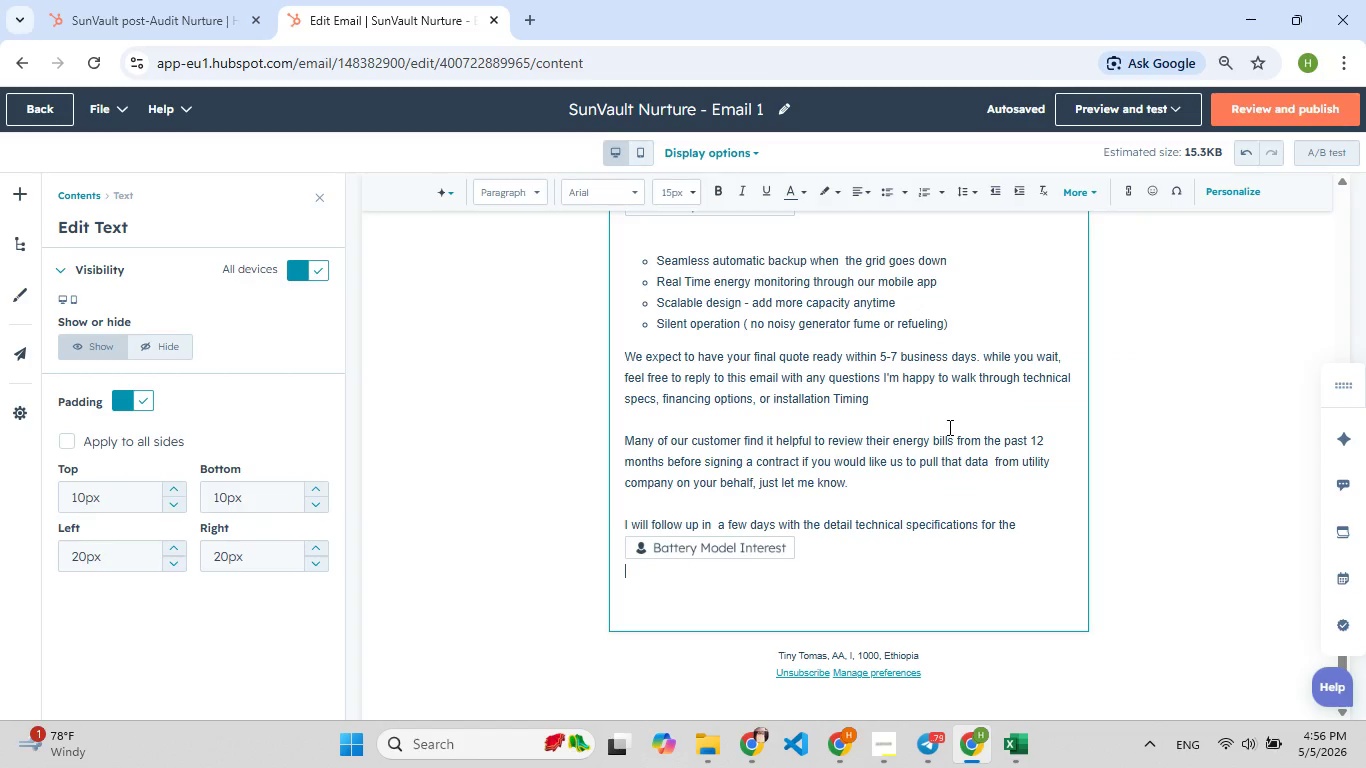 
wait(7.03)
 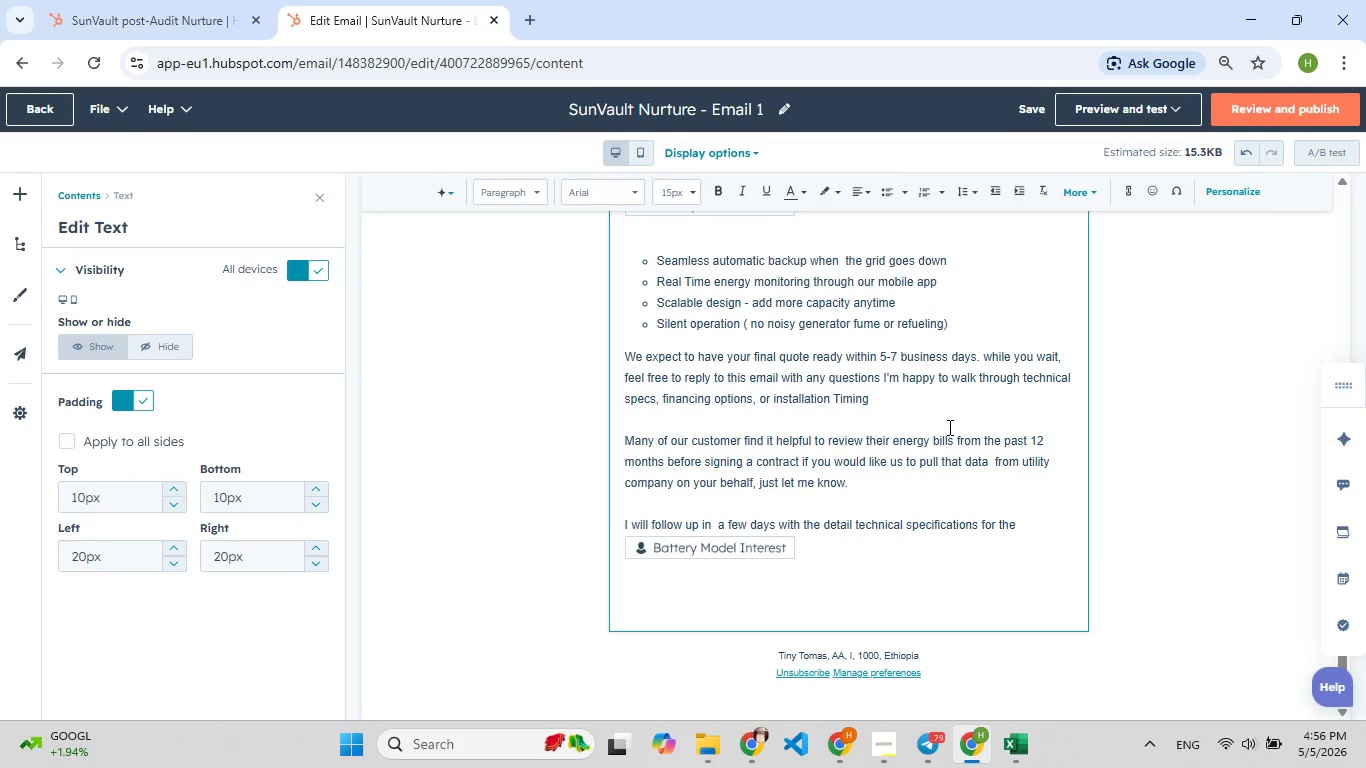 
type(. Bur)
key(Backspace)
type([F9]t if you wol[F9])
key(Backspace)
type(uld )
 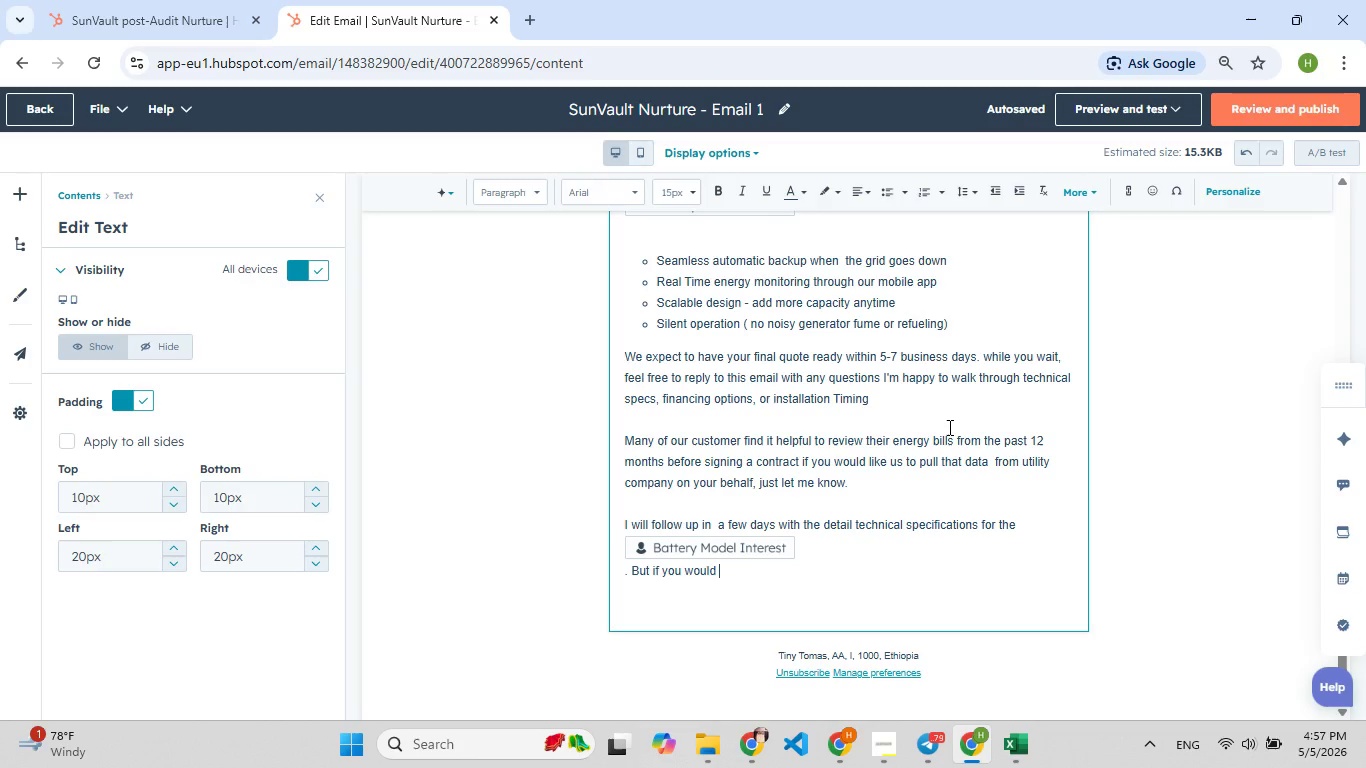 
type(like ti[F9])
key(Backspace)
type(o sc[F7]hedule)
 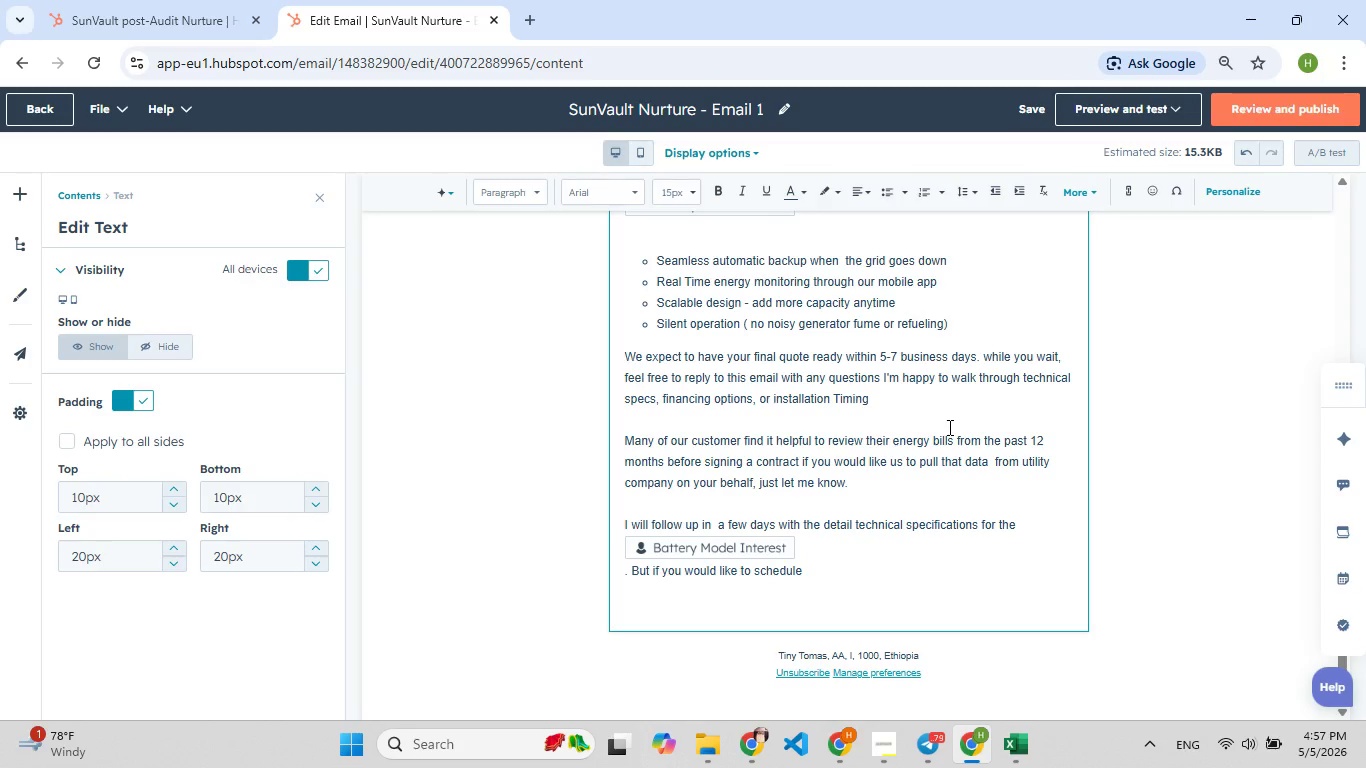 
type(a )
key(Backspace)
type([F9])
key(Backspace)
type([F9][F9])
key(Backspace)
type( )
key(Backspace)
type([F9]e a brief call sooner, h[F7]ere is my callender link )
 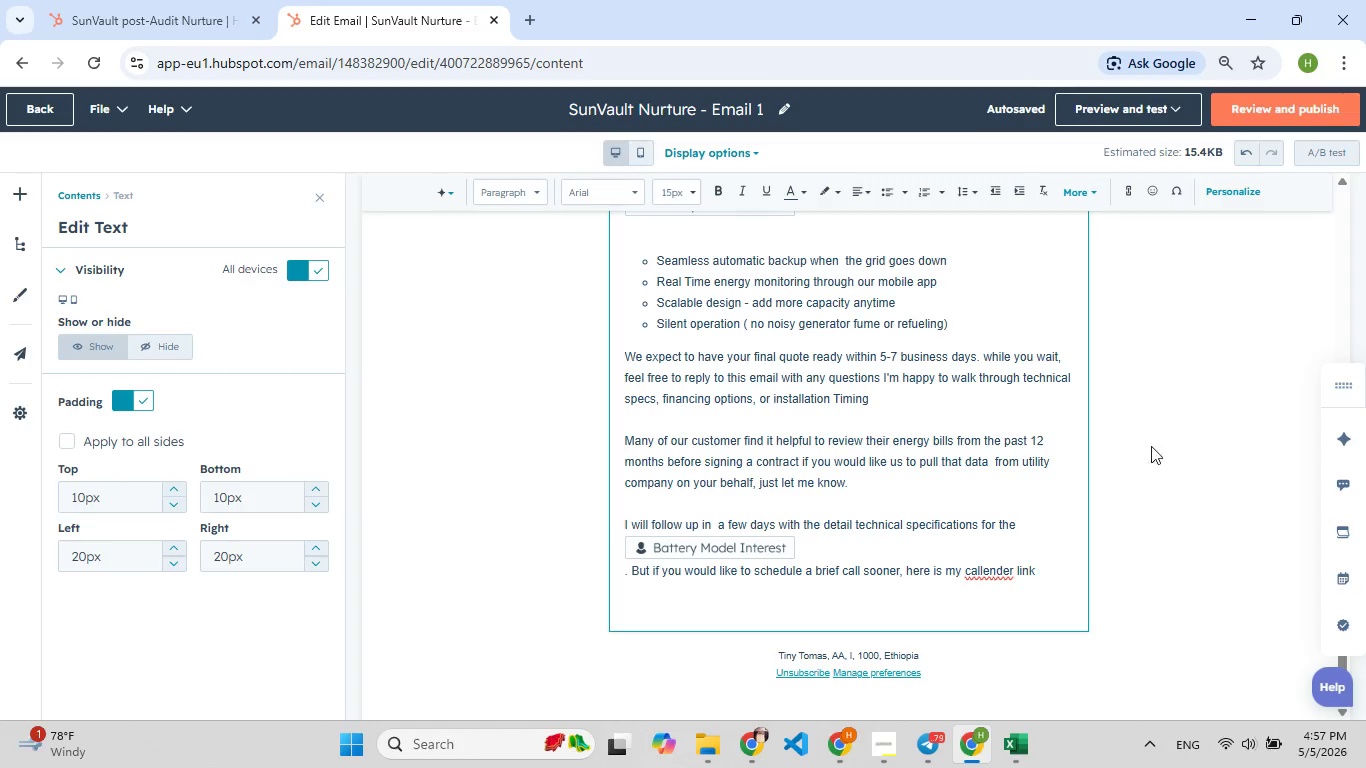 
left_click([981, 572])
 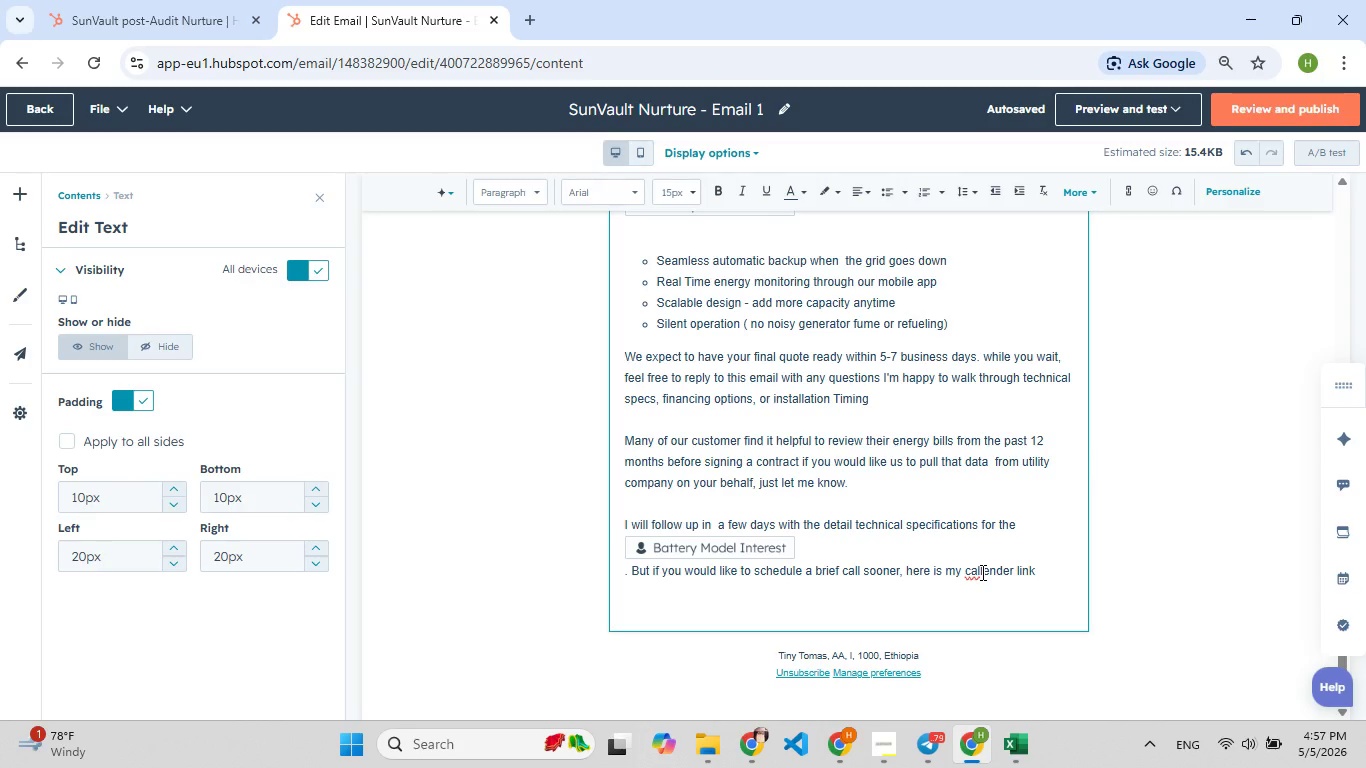 
key(F9)
 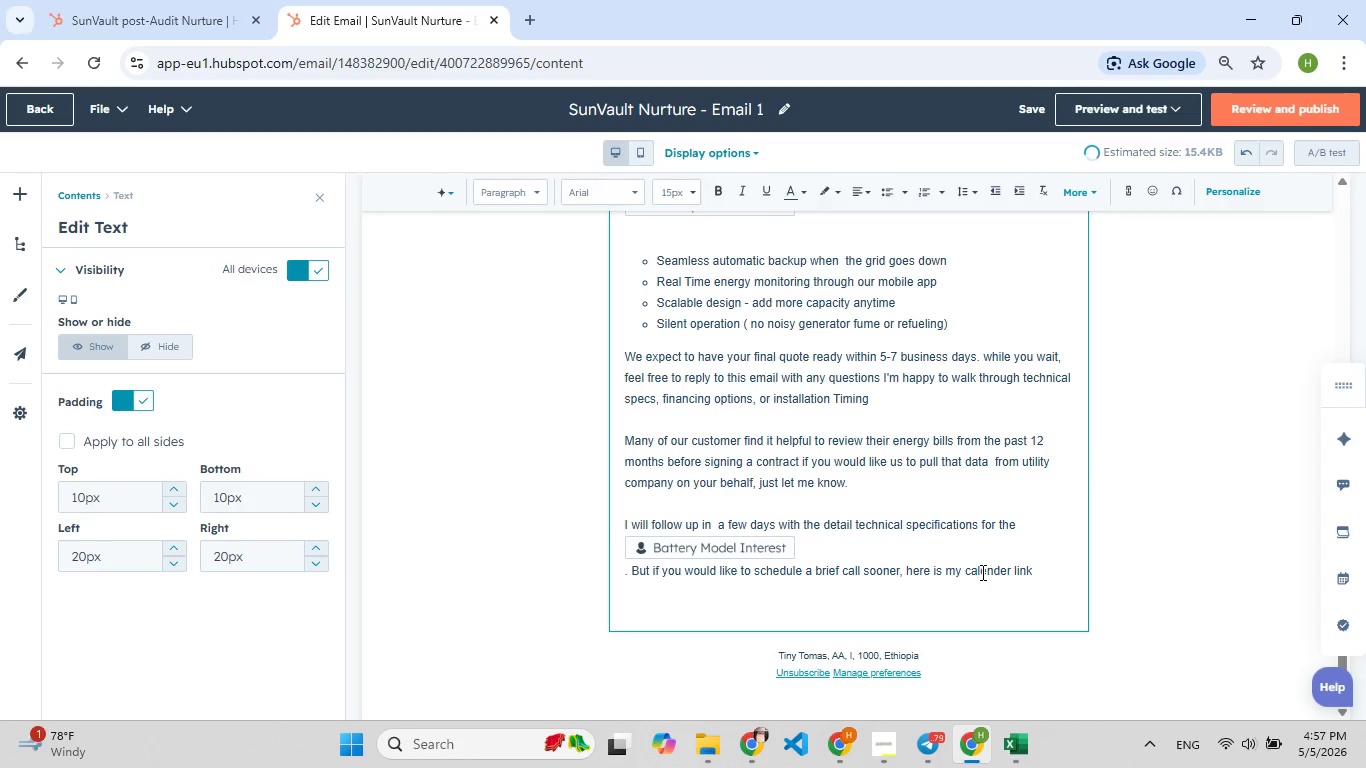 
key(Backspace)
 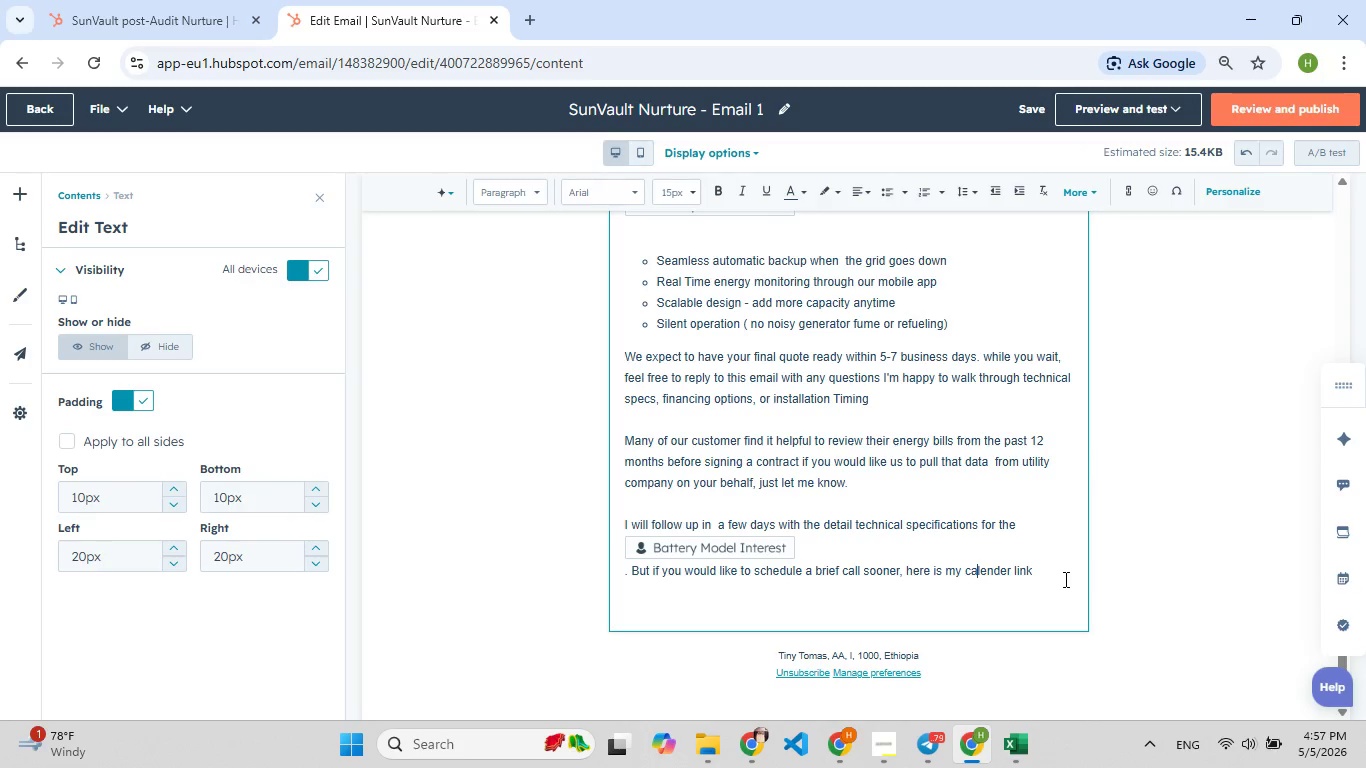 
left_click([1064, 580])
 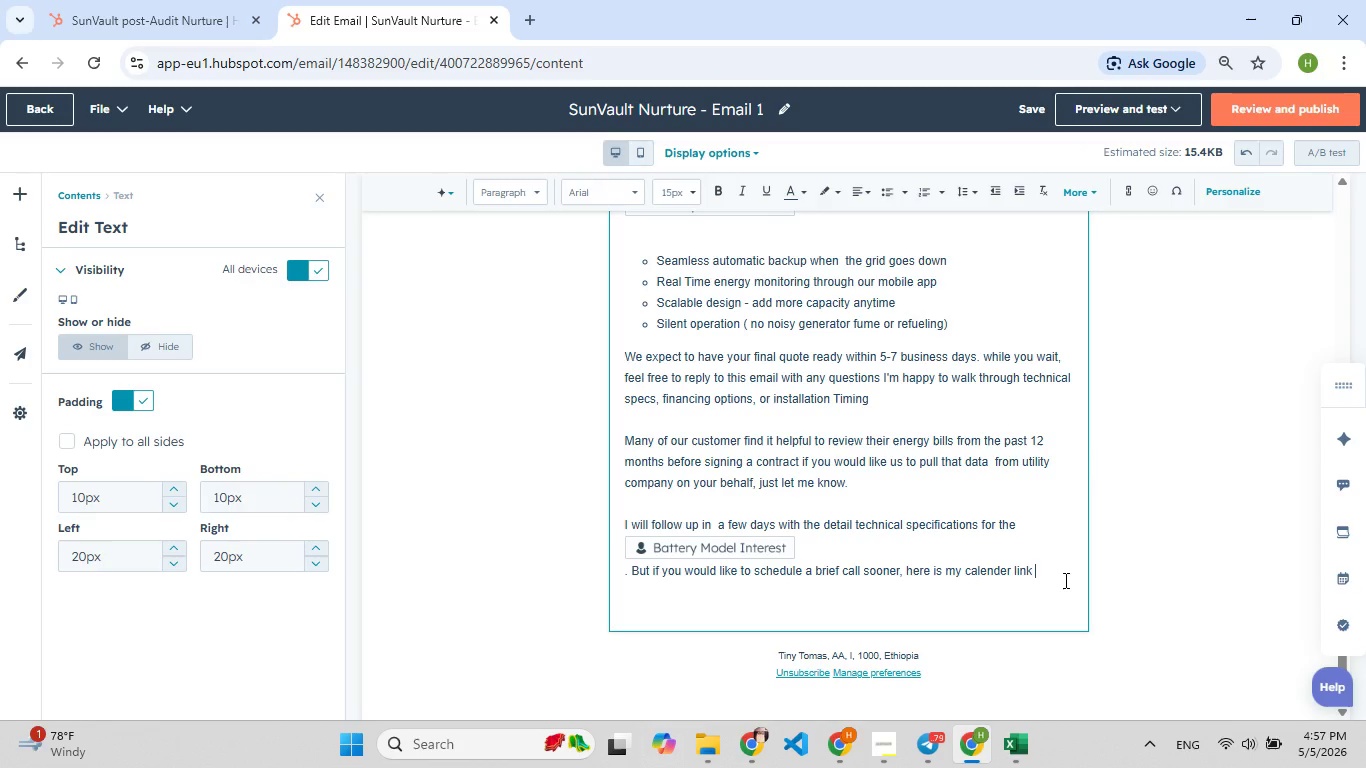 
key(Enter)
 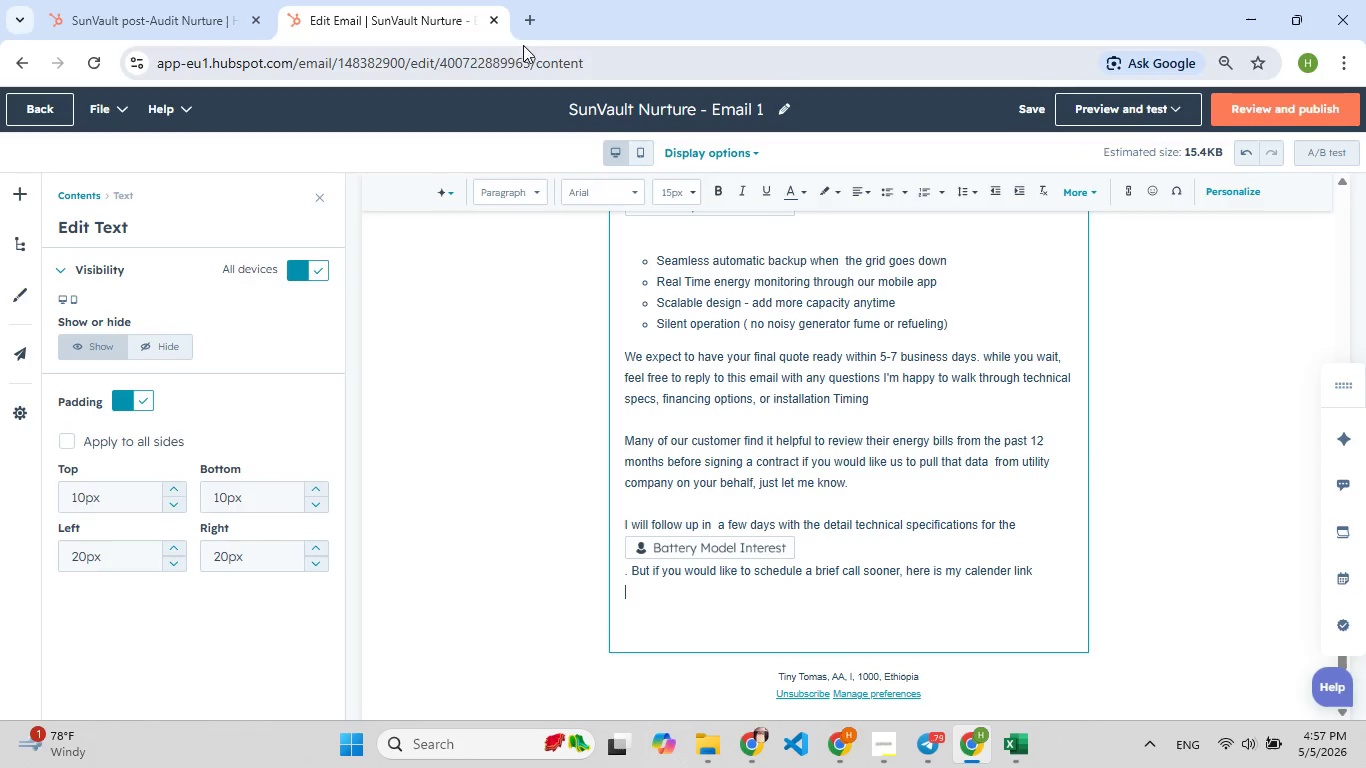 
left_click([519, 20])
 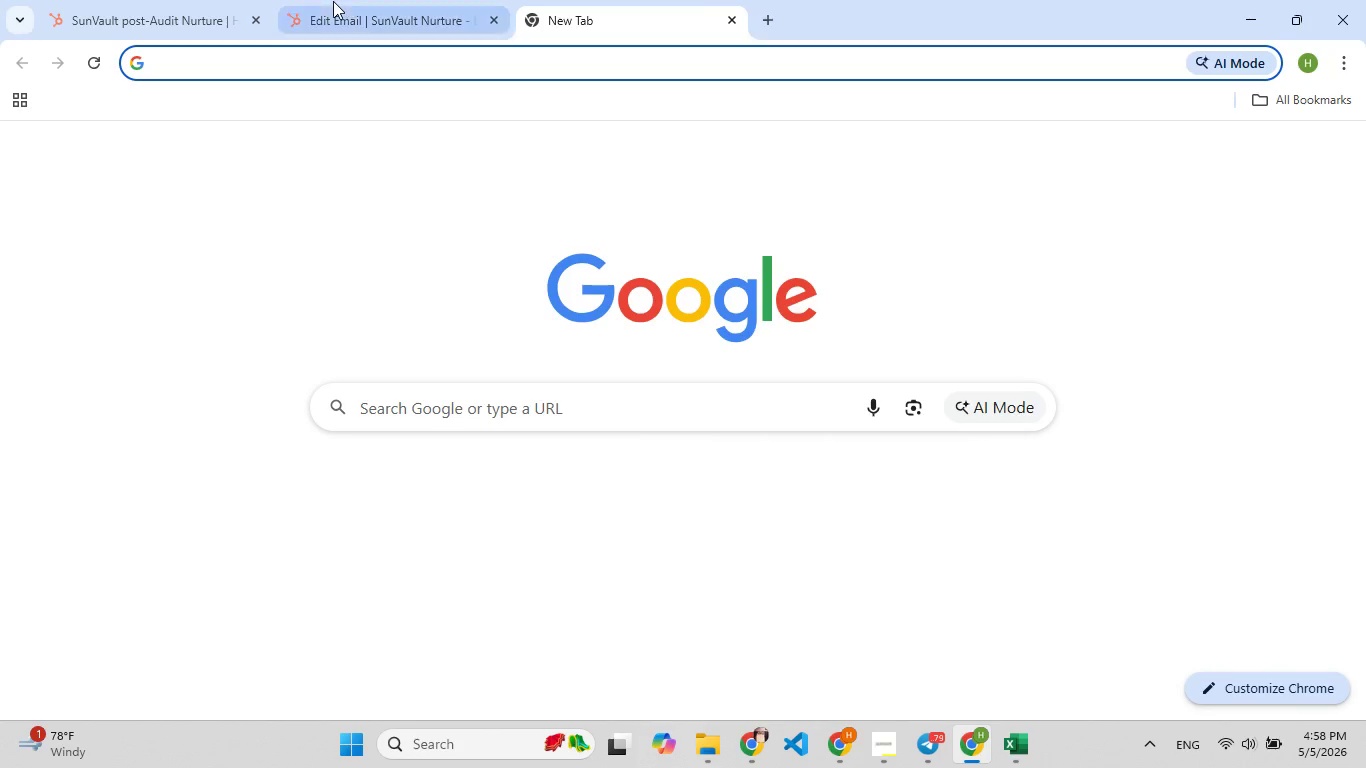 
left_click([333, 2])
 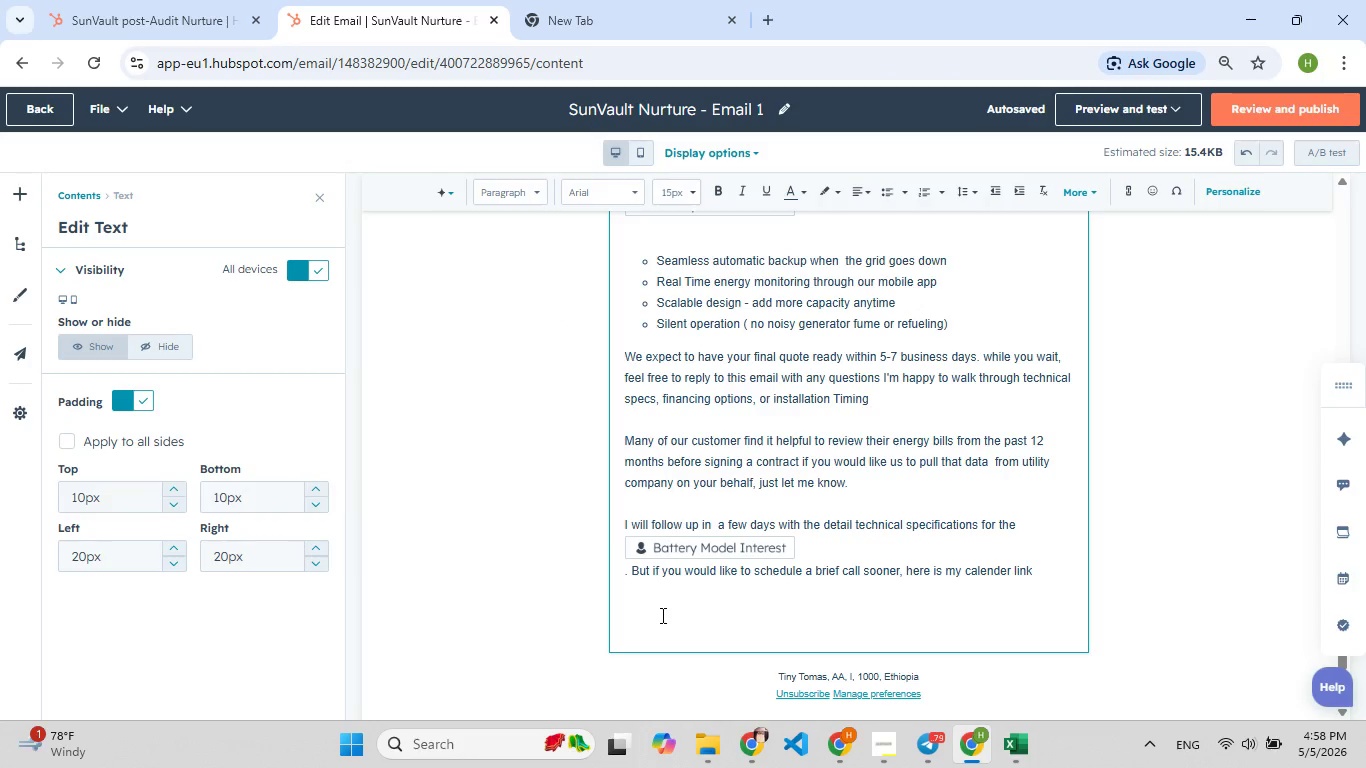 
type(      [F7]http://sunvault.example.)
 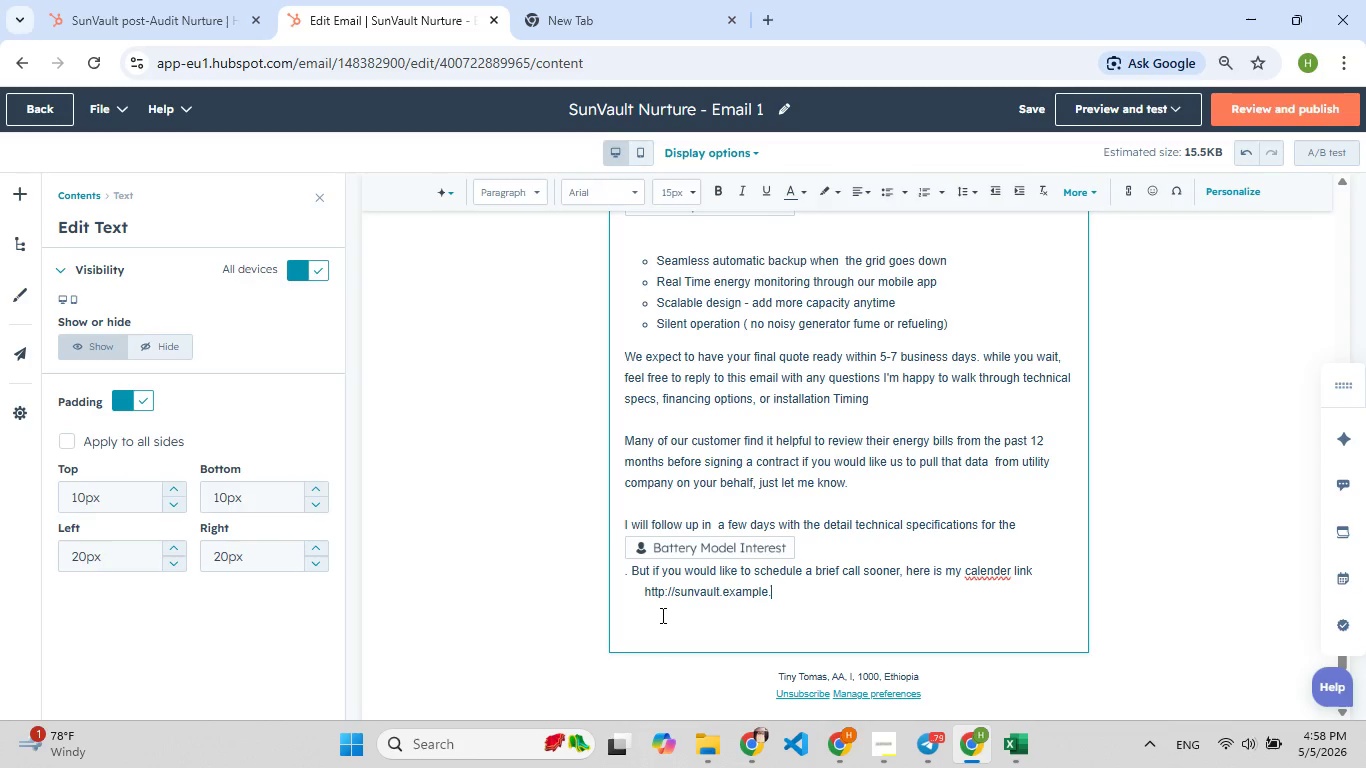 
type([F9])
key(Backspace)
type(/calende)
 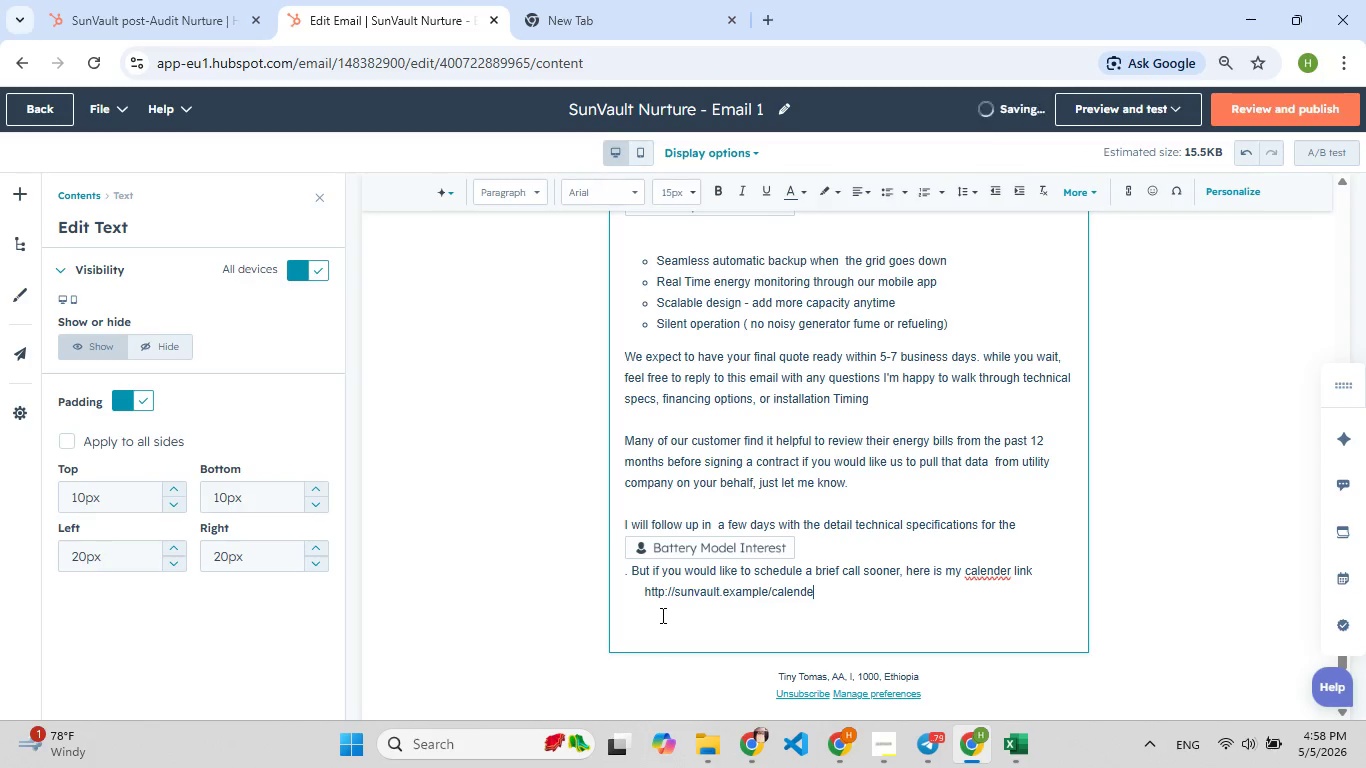 
key(Backspace)
type([F9]ar/ )
 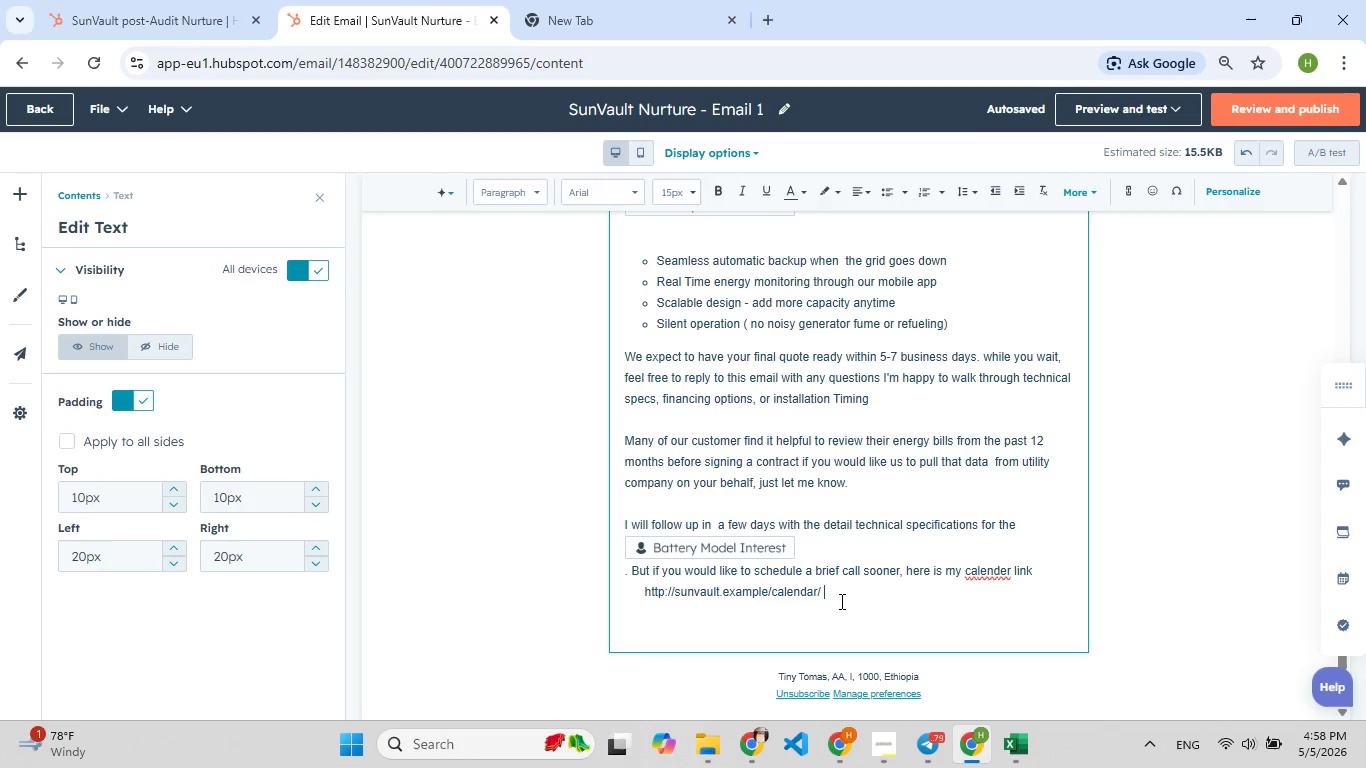 
wait(9.36)
 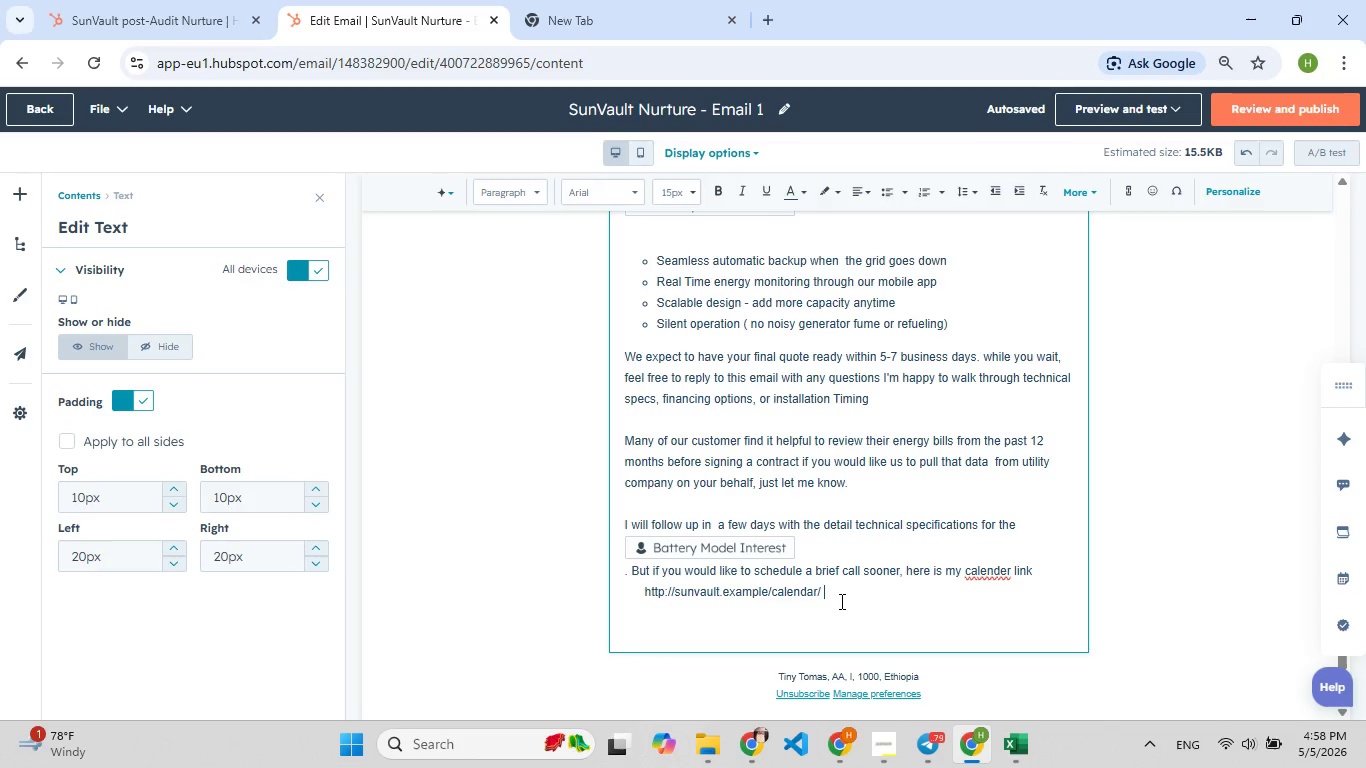 
key(Enter)
 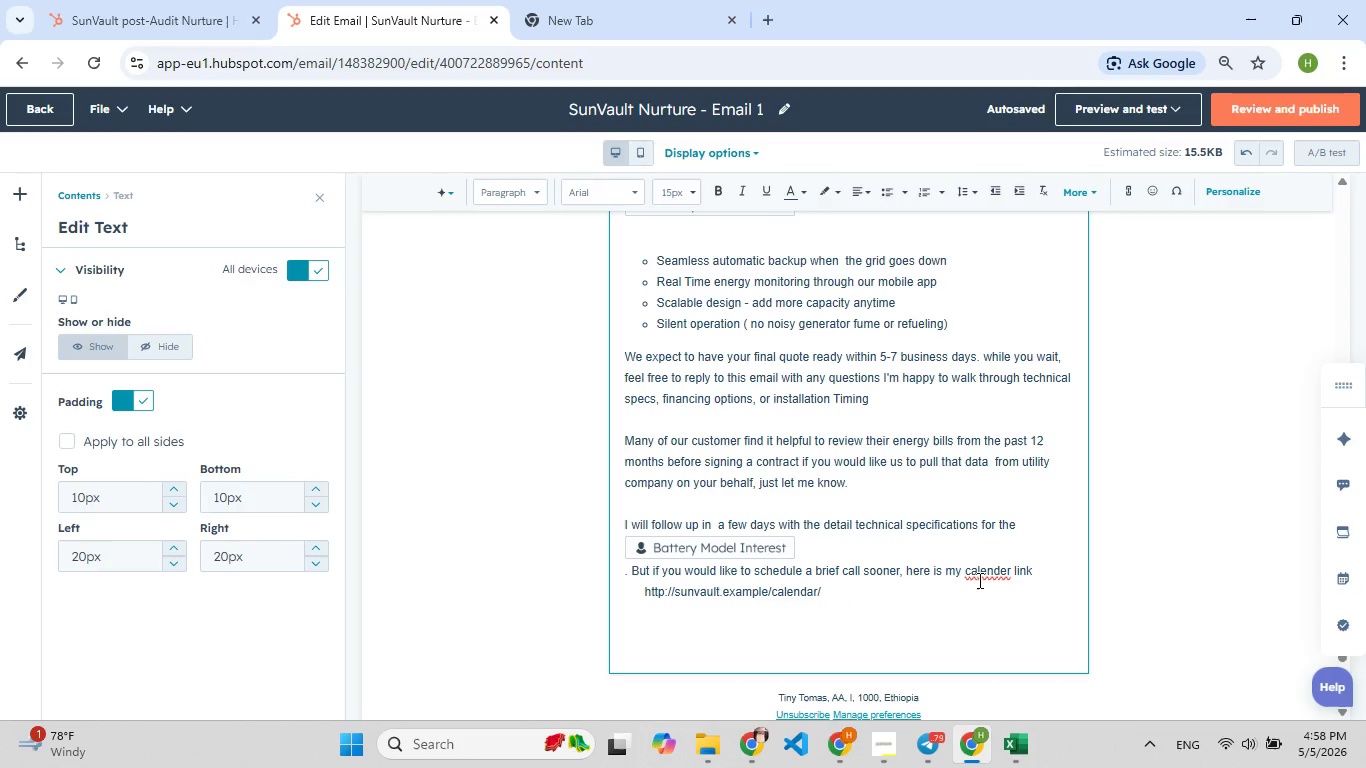 
wait(7.73)
 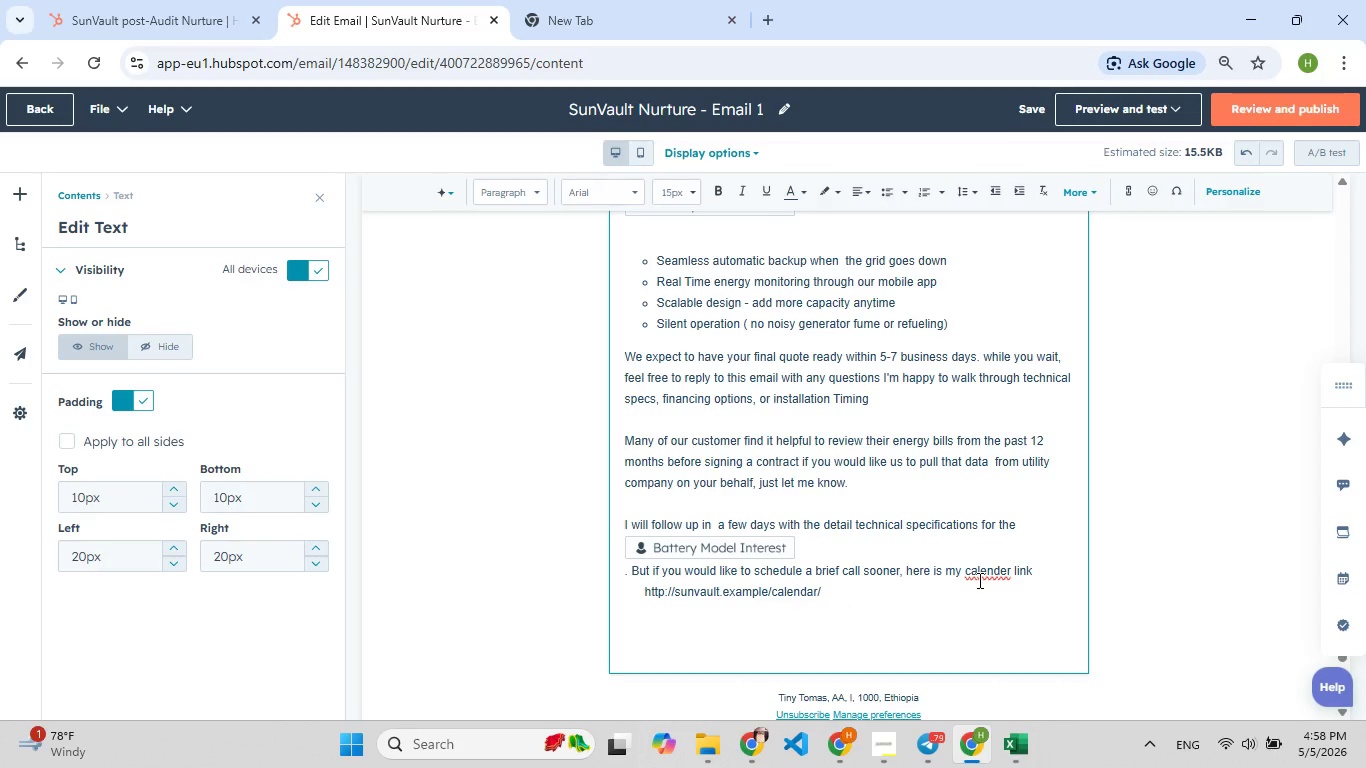 
left_click([1005, 571])
 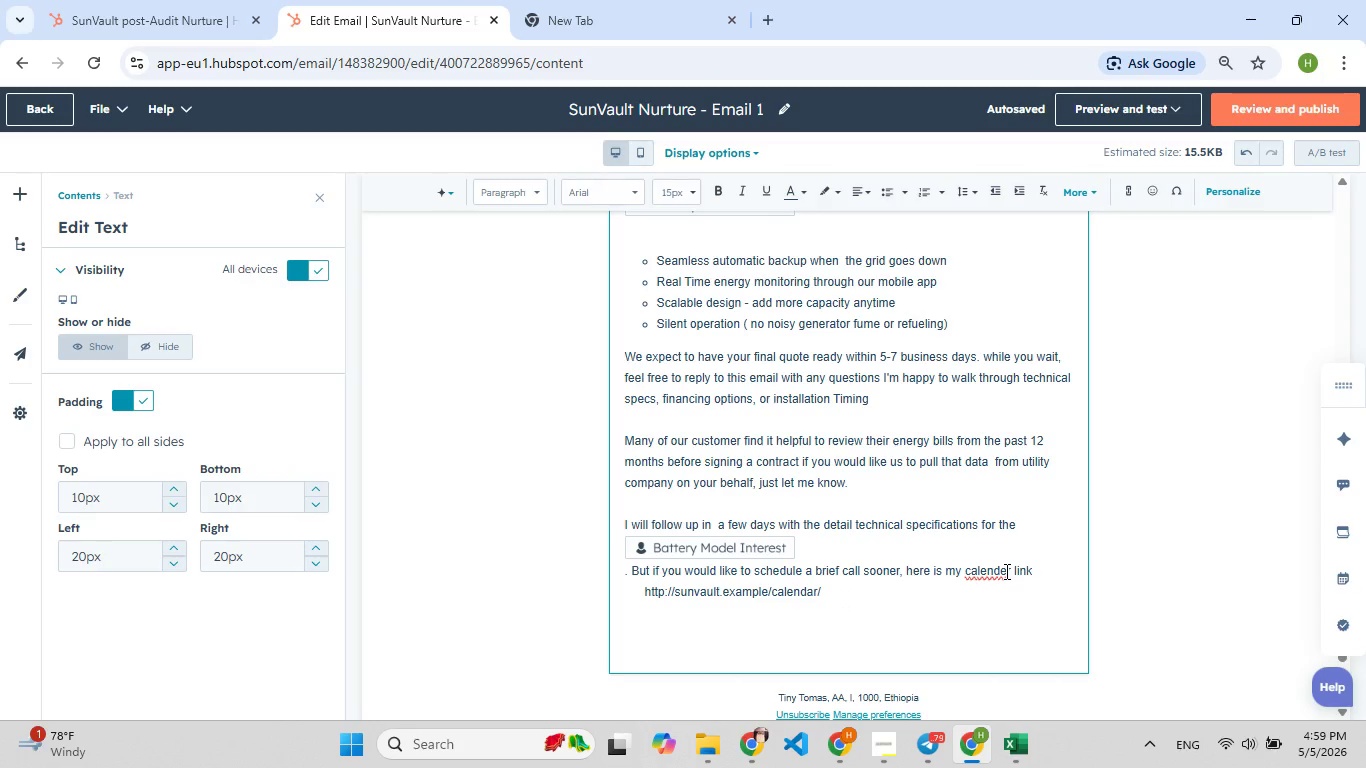 
key(F9)
 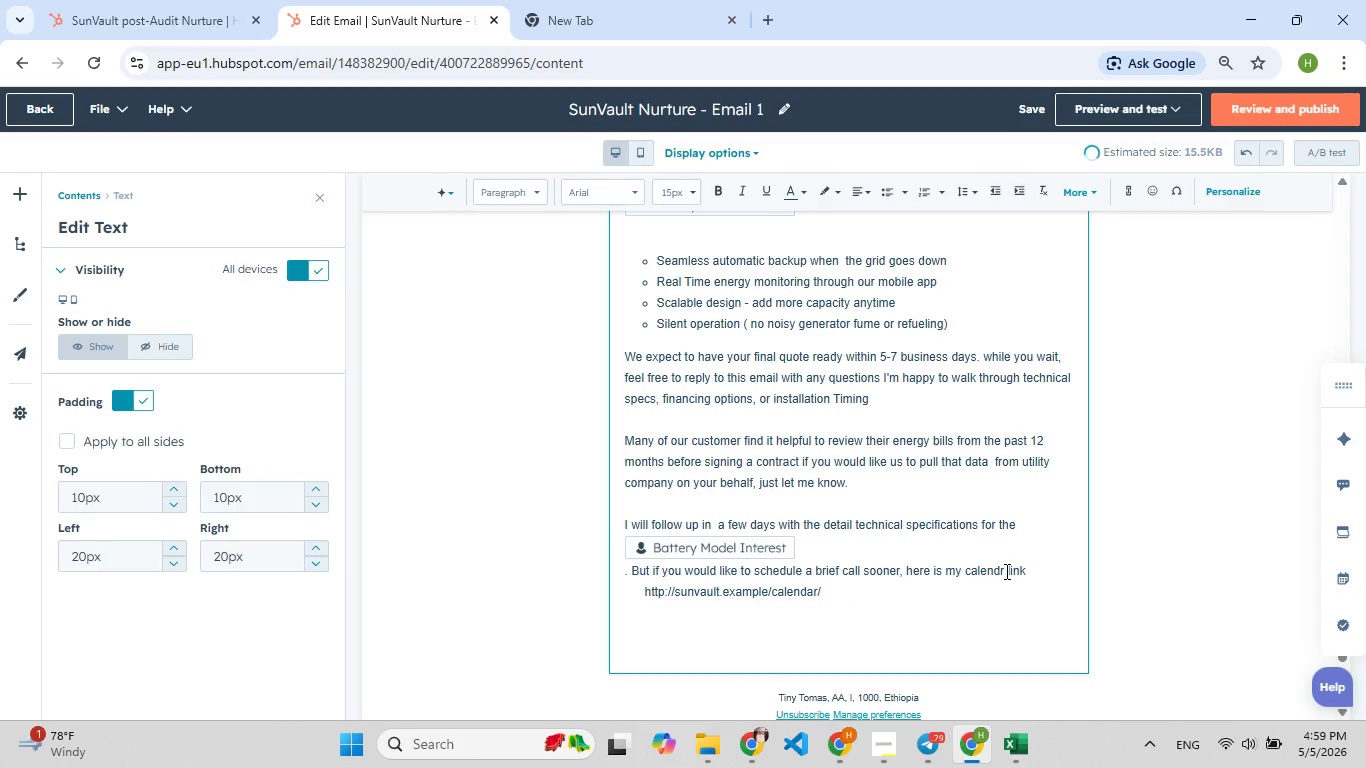 
key(Backspace)
 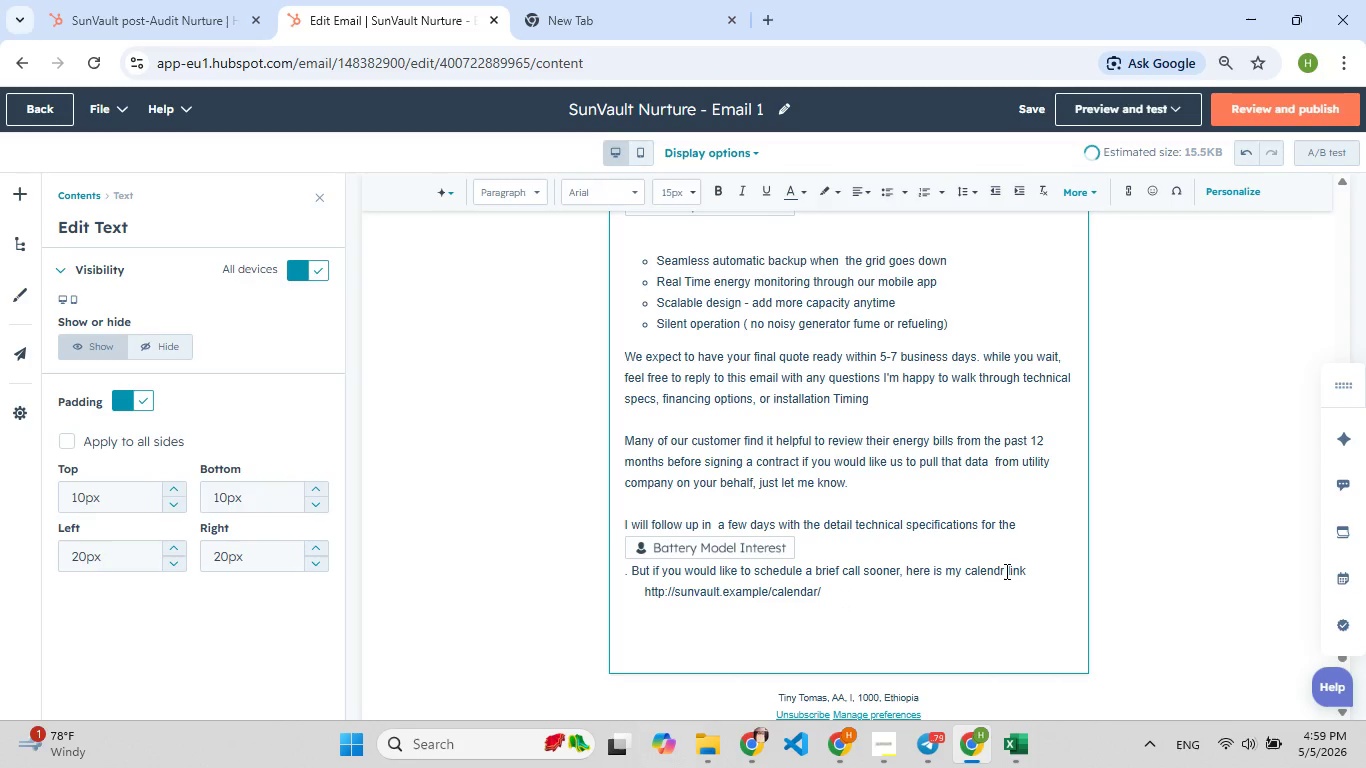 
key(A)